 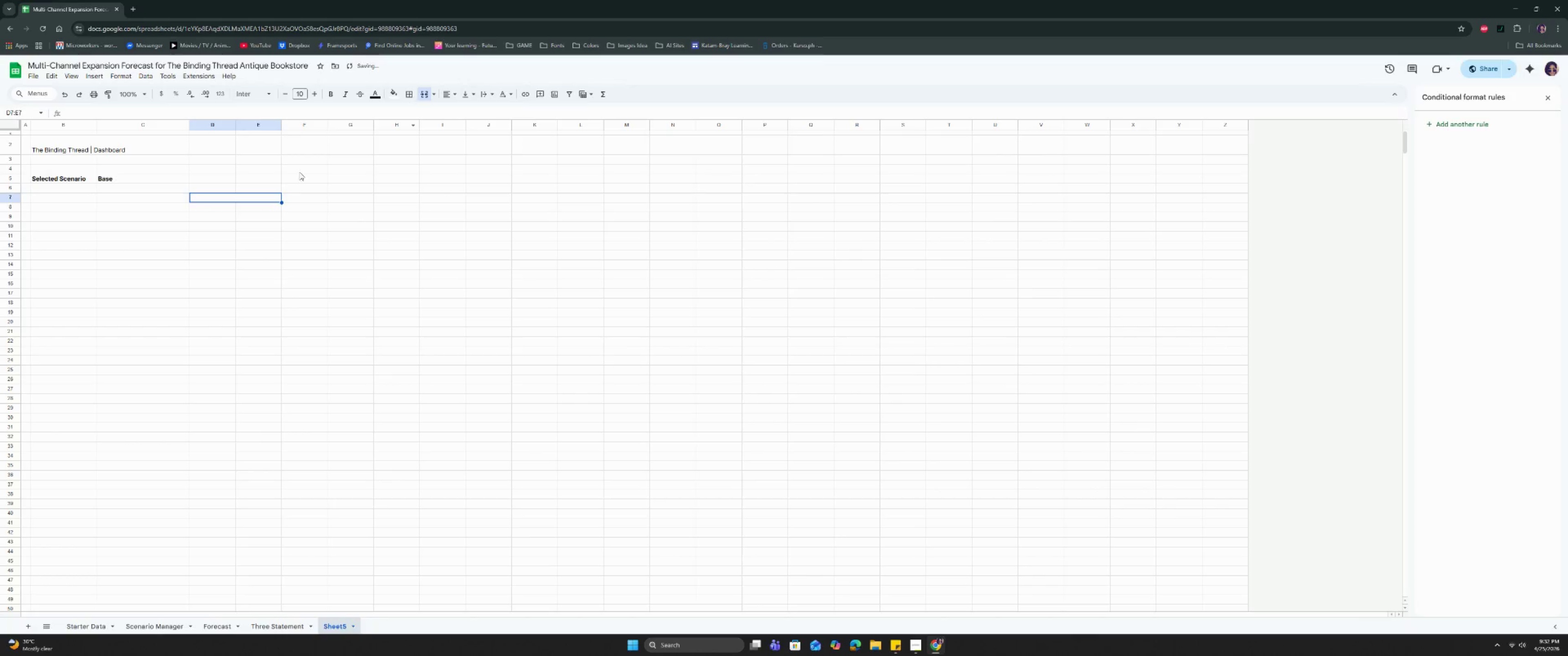 
double_click([261, 196])
 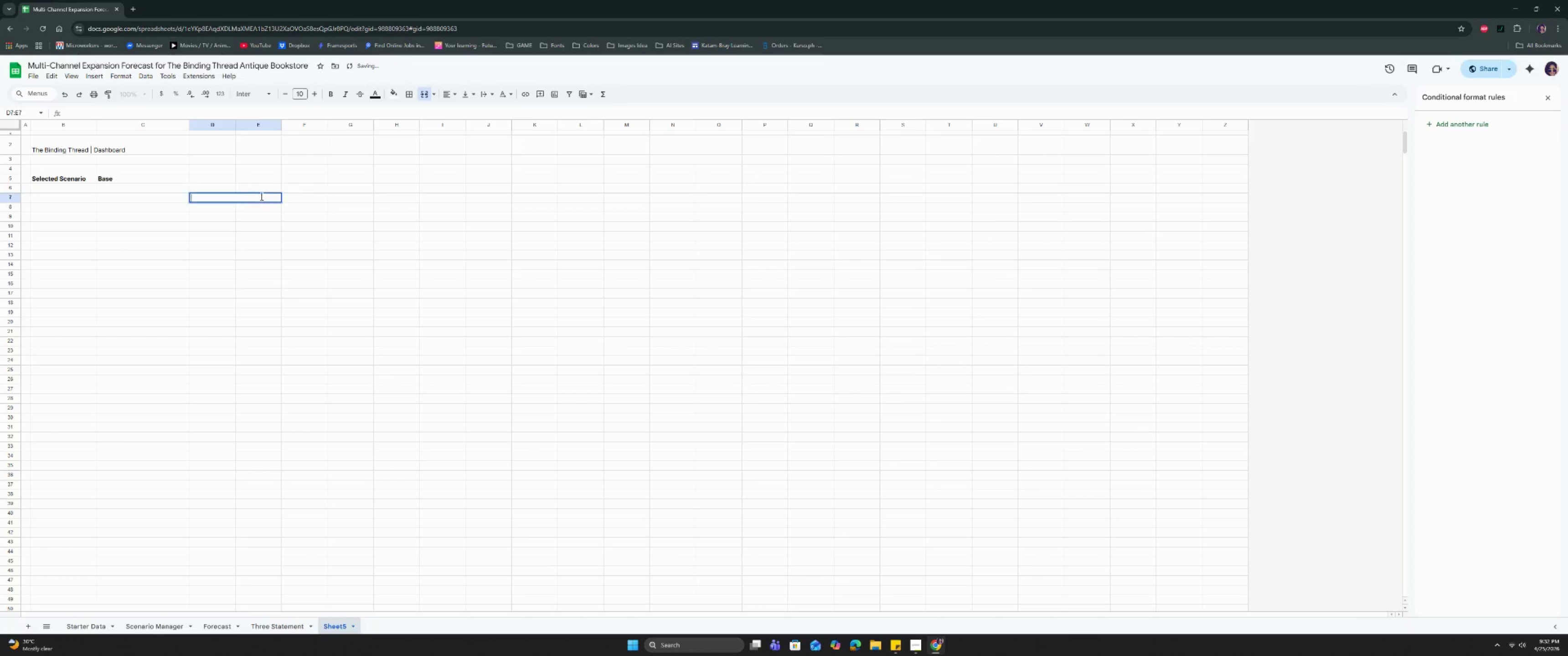 
type(Active Subr)
key(Backspace)
type(scribers)
 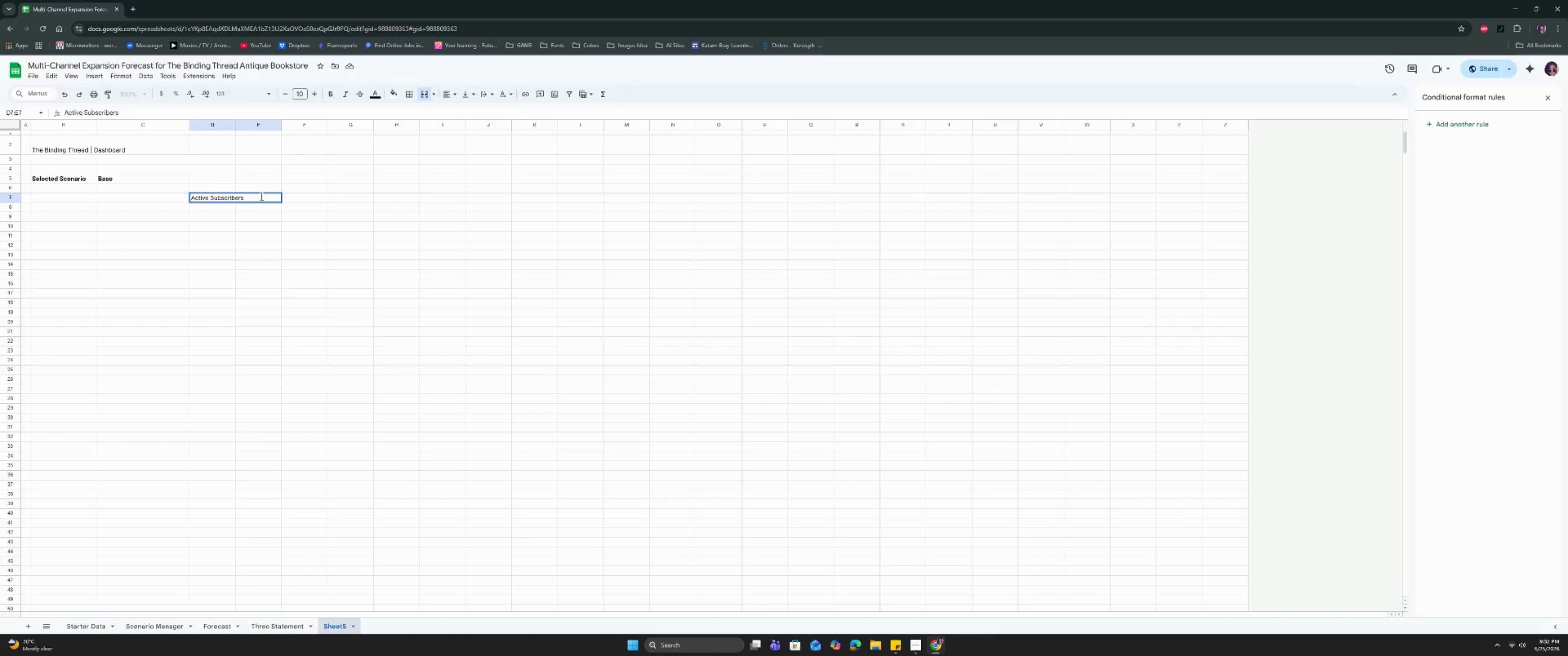 
key(Enter)
 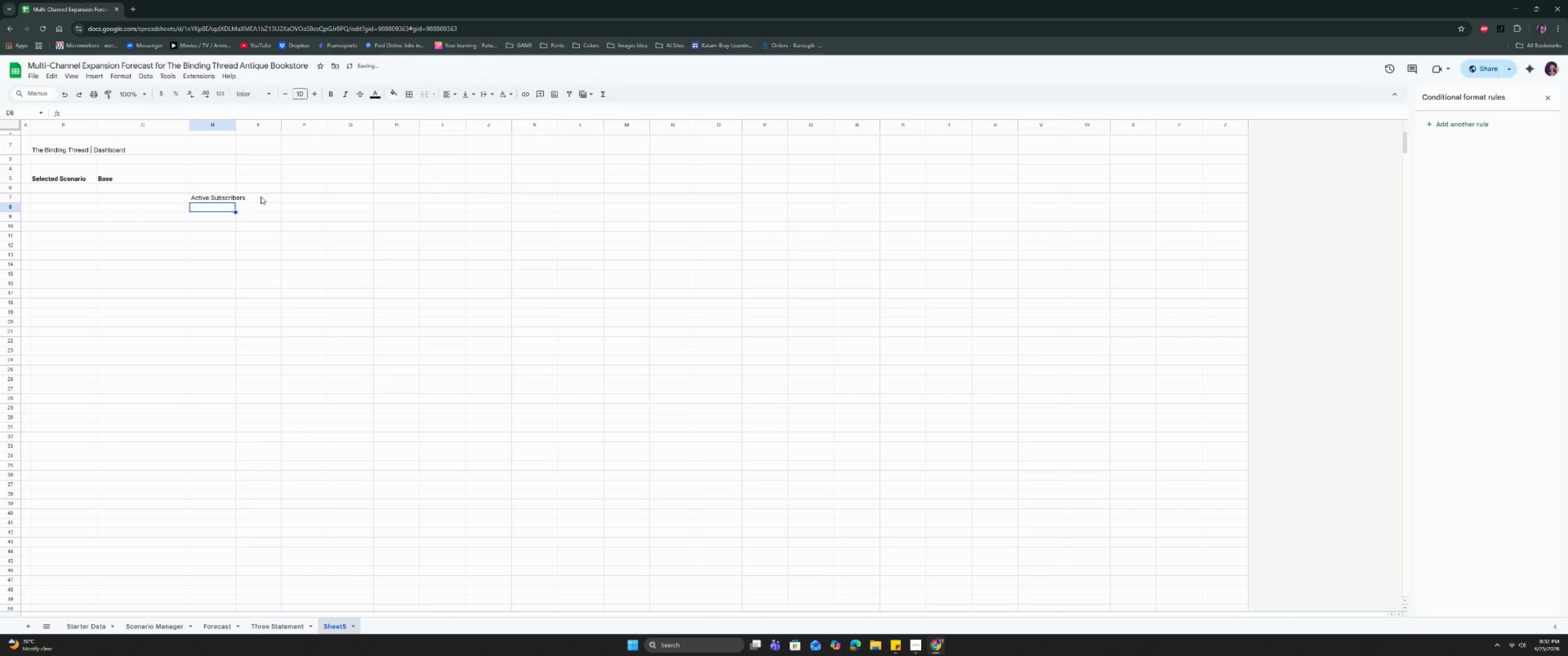 
left_click([261, 196])
 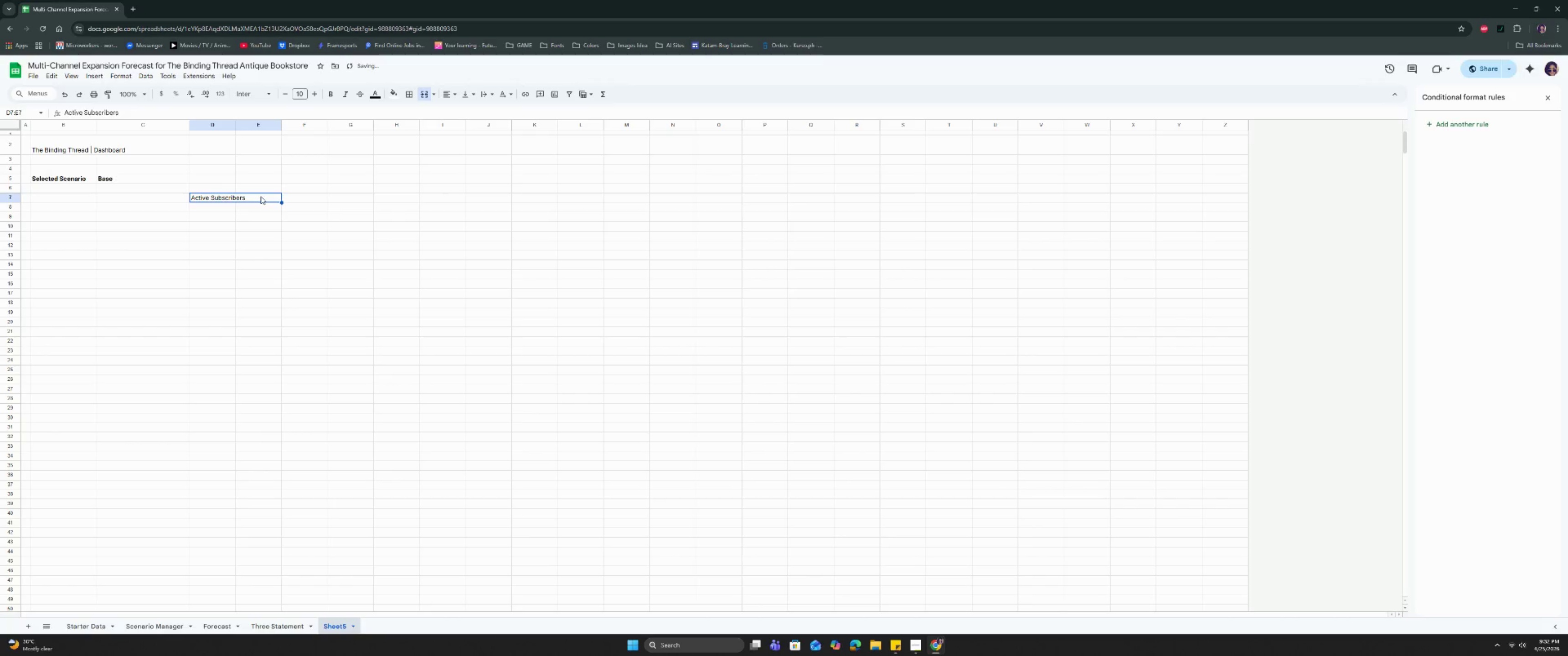 
key(Control+B)
 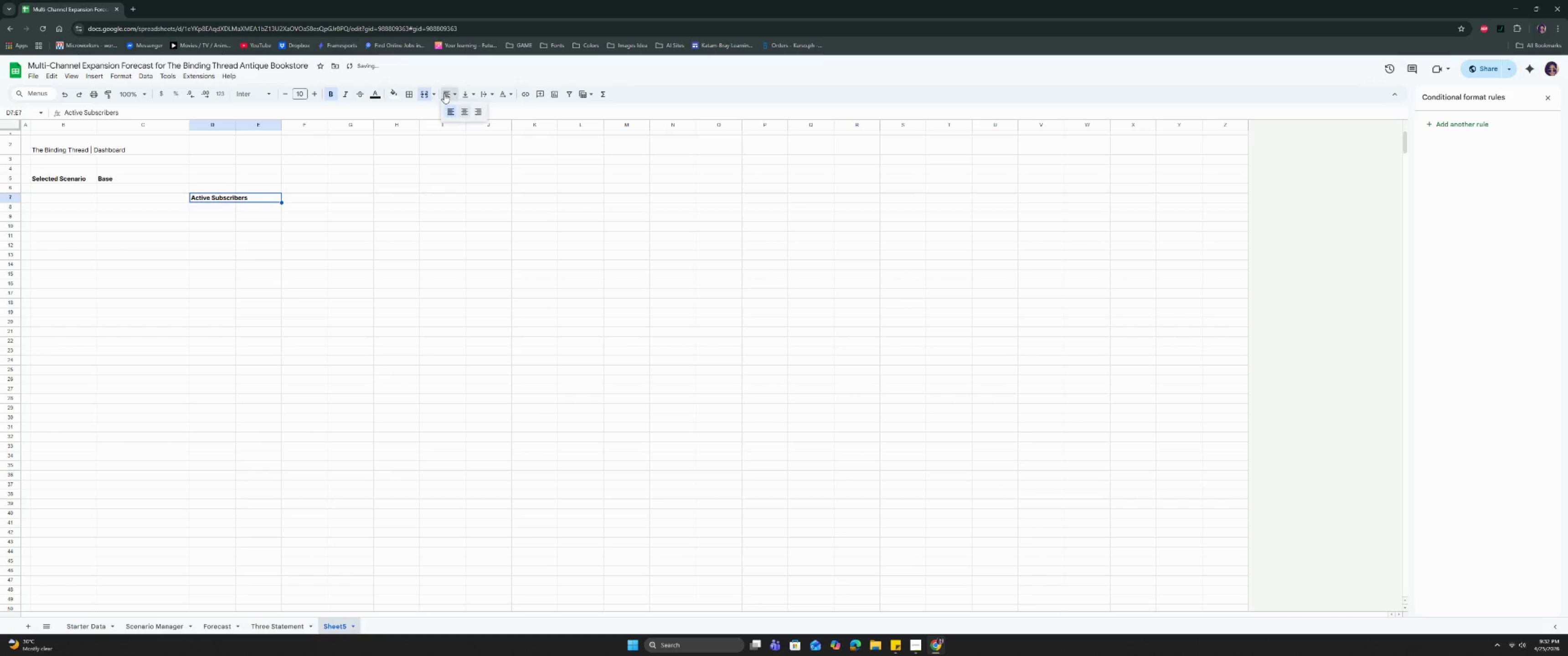 
double_click([458, 113])
 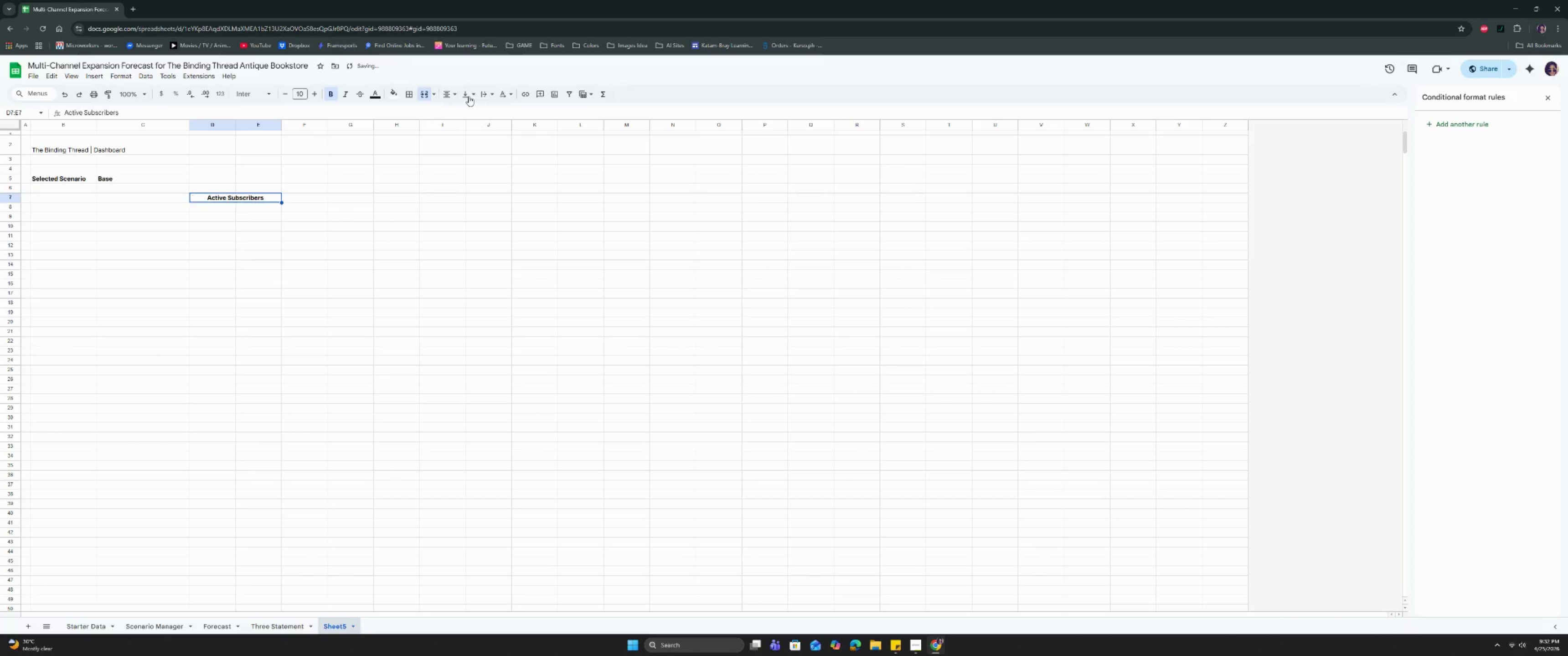 
triple_click([469, 95])
 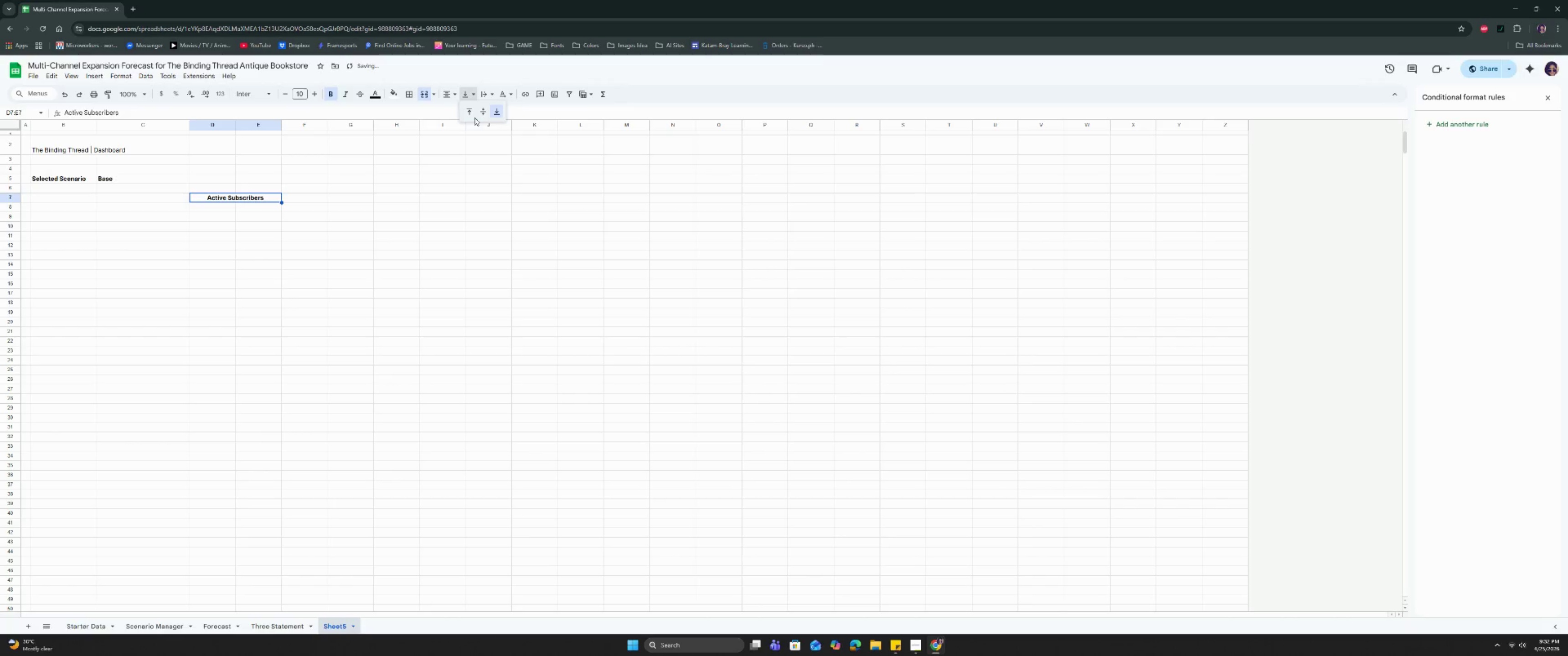 
left_click([484, 111])
 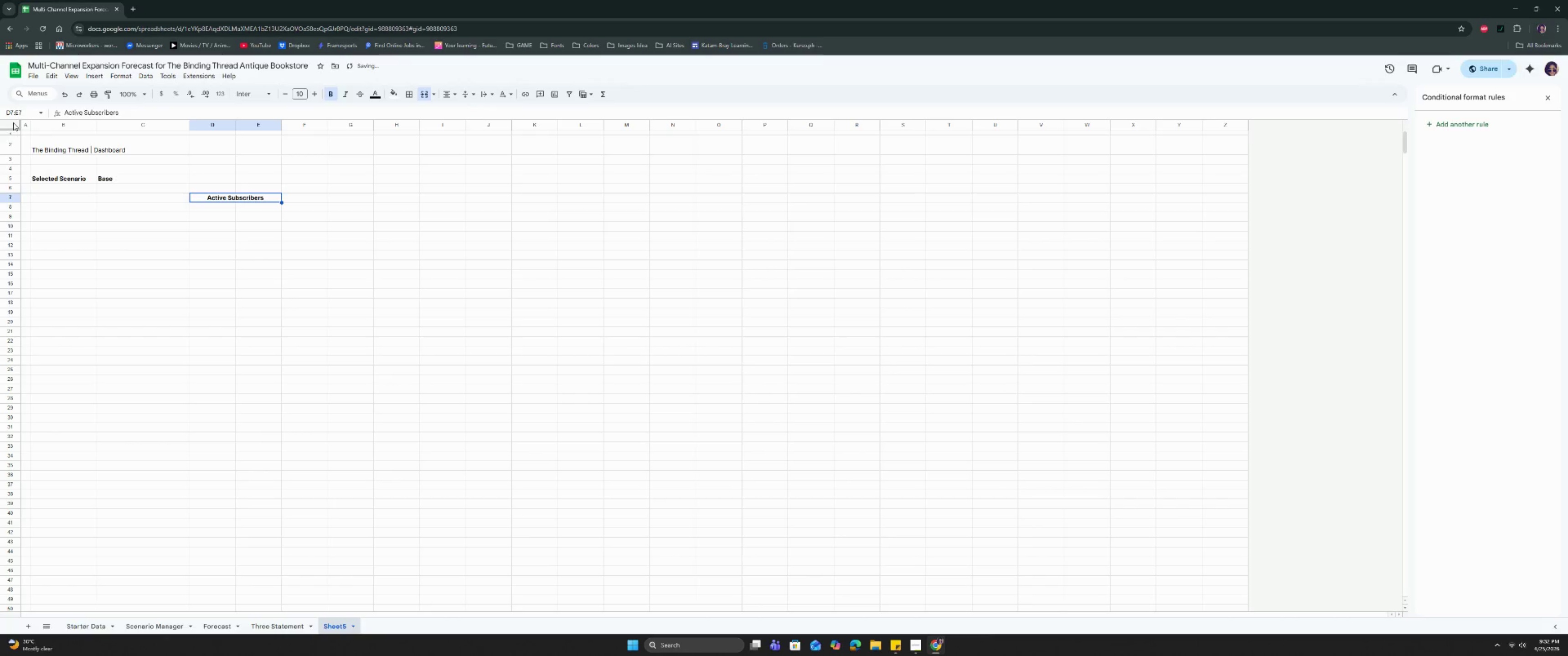 
left_click([13, 123])
 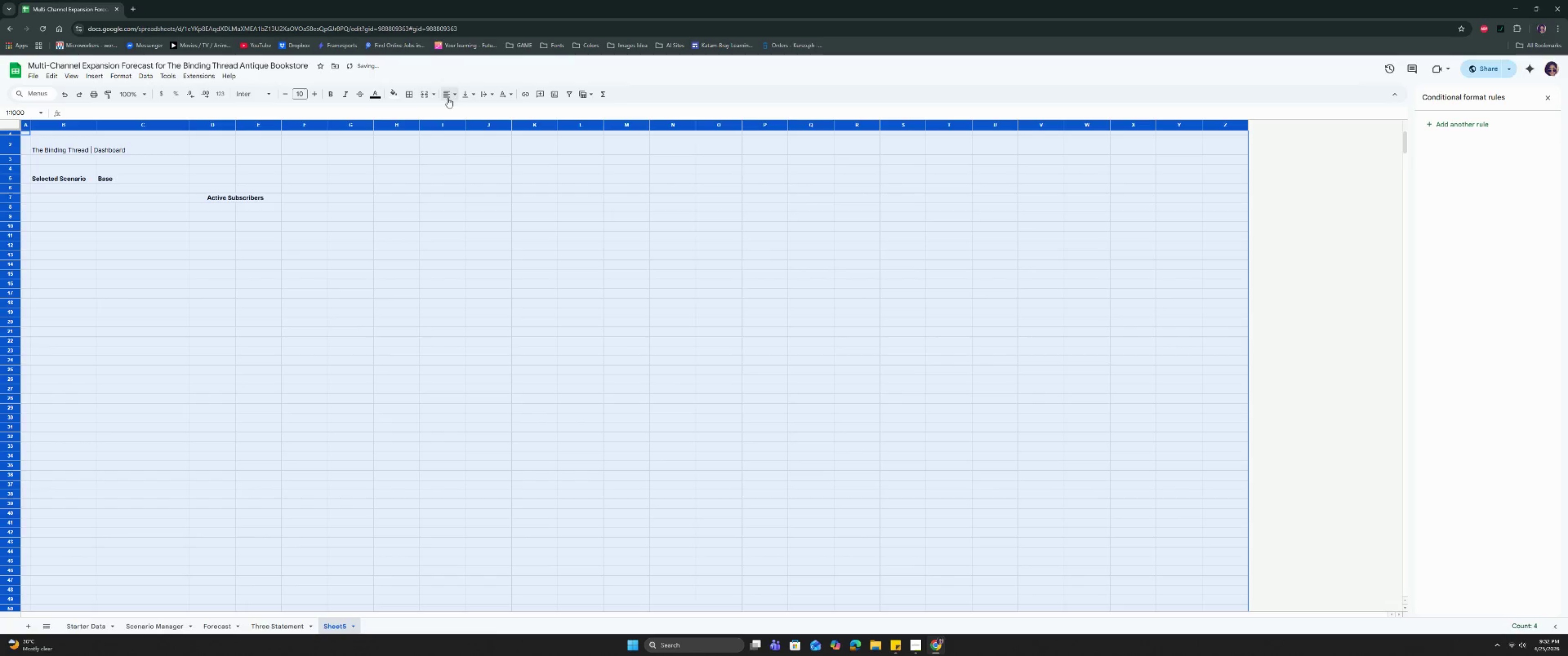 
left_click([447, 97])
 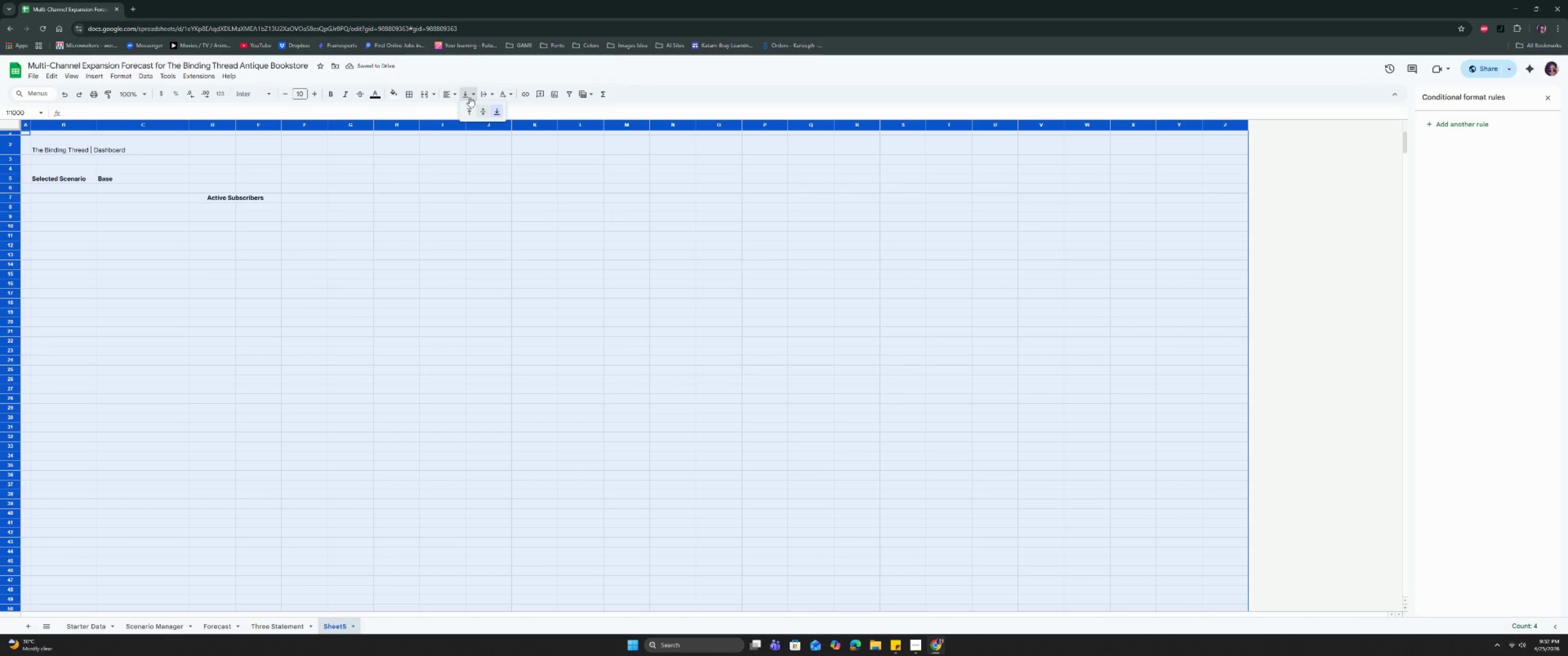 
double_click([480, 106])
 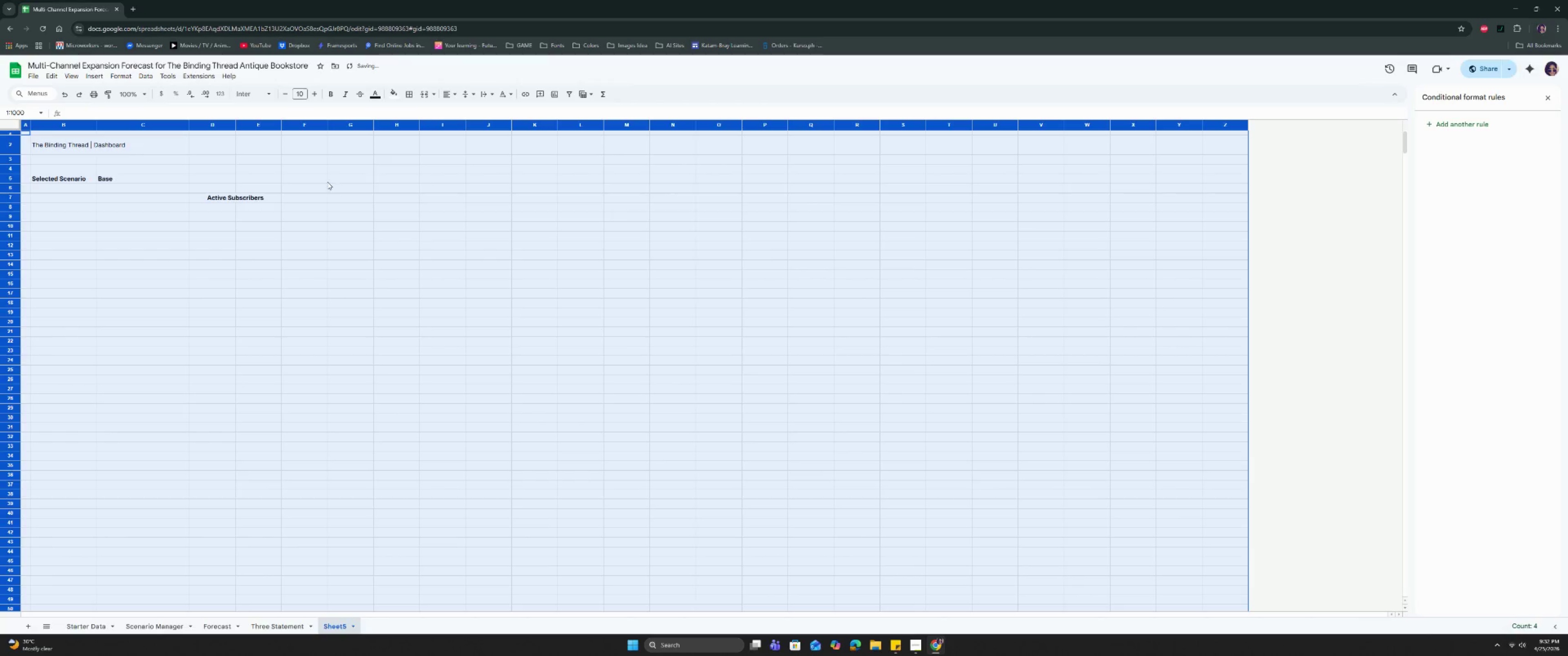 
triple_click([317, 187])
 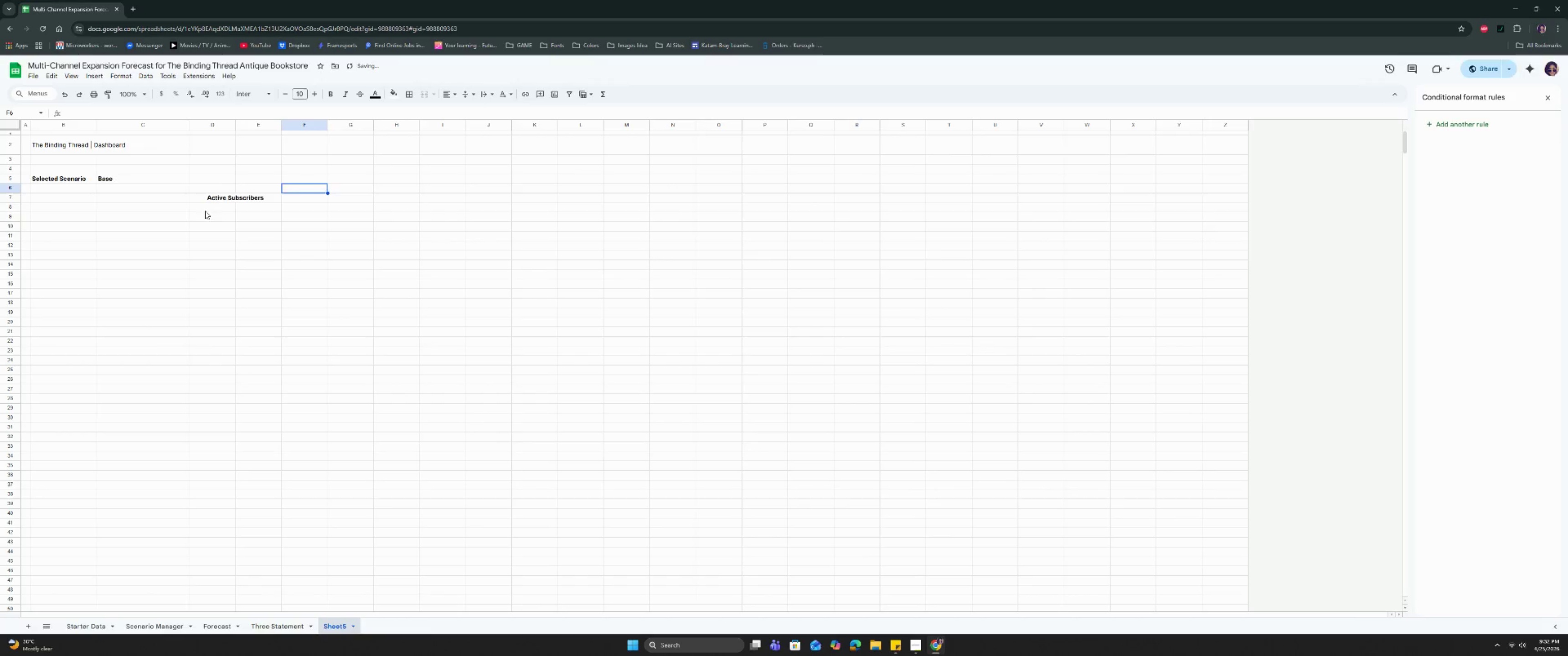 
triple_click([203, 211])
 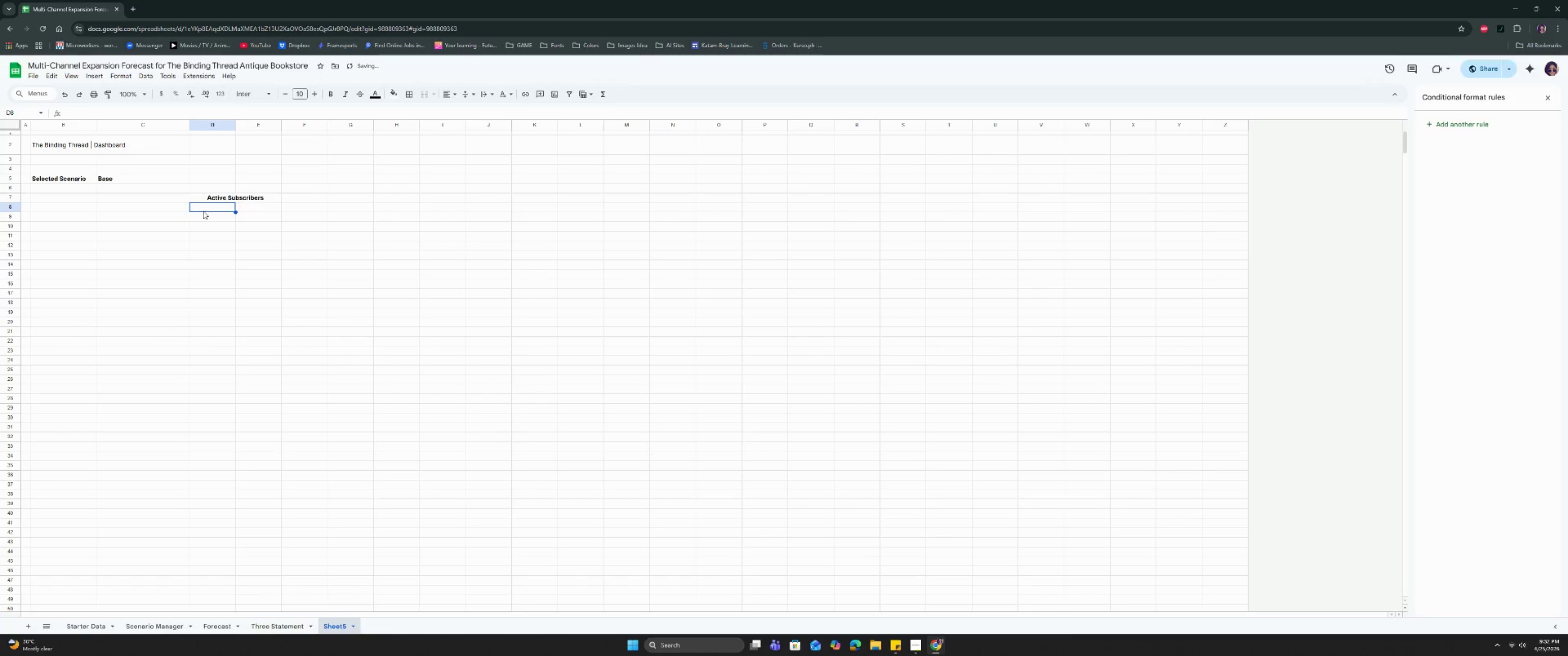 
left_click_drag(start_coordinate=[203, 211], to_coordinate=[240, 213])
 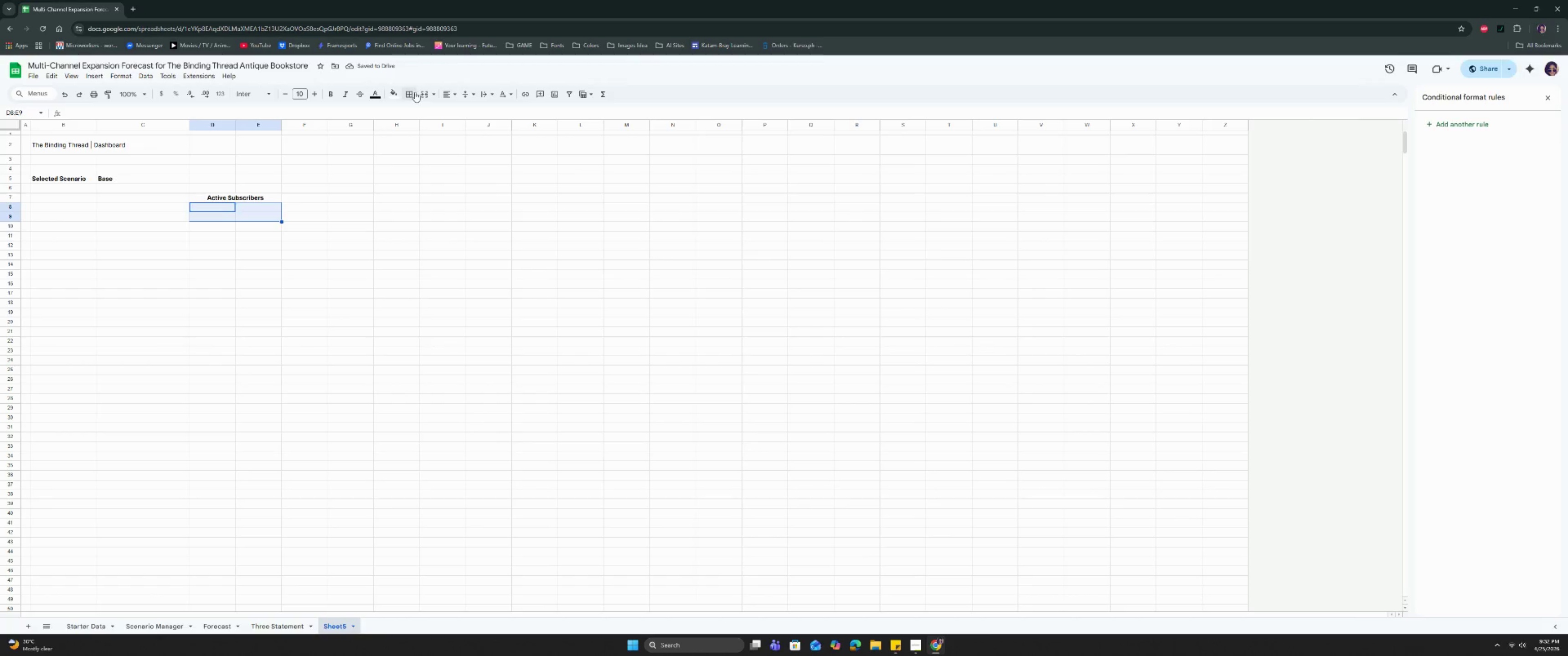 
left_click([422, 93])
 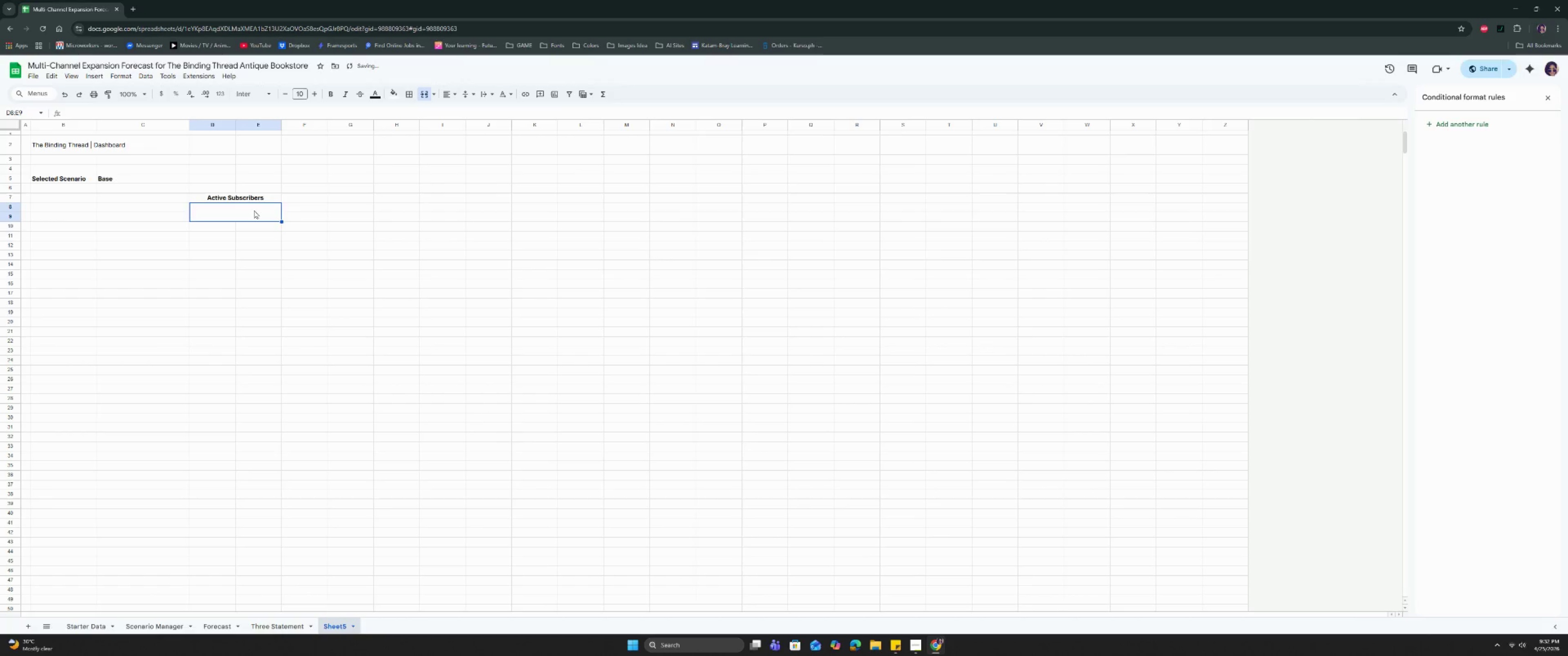 
left_click([254, 210])
 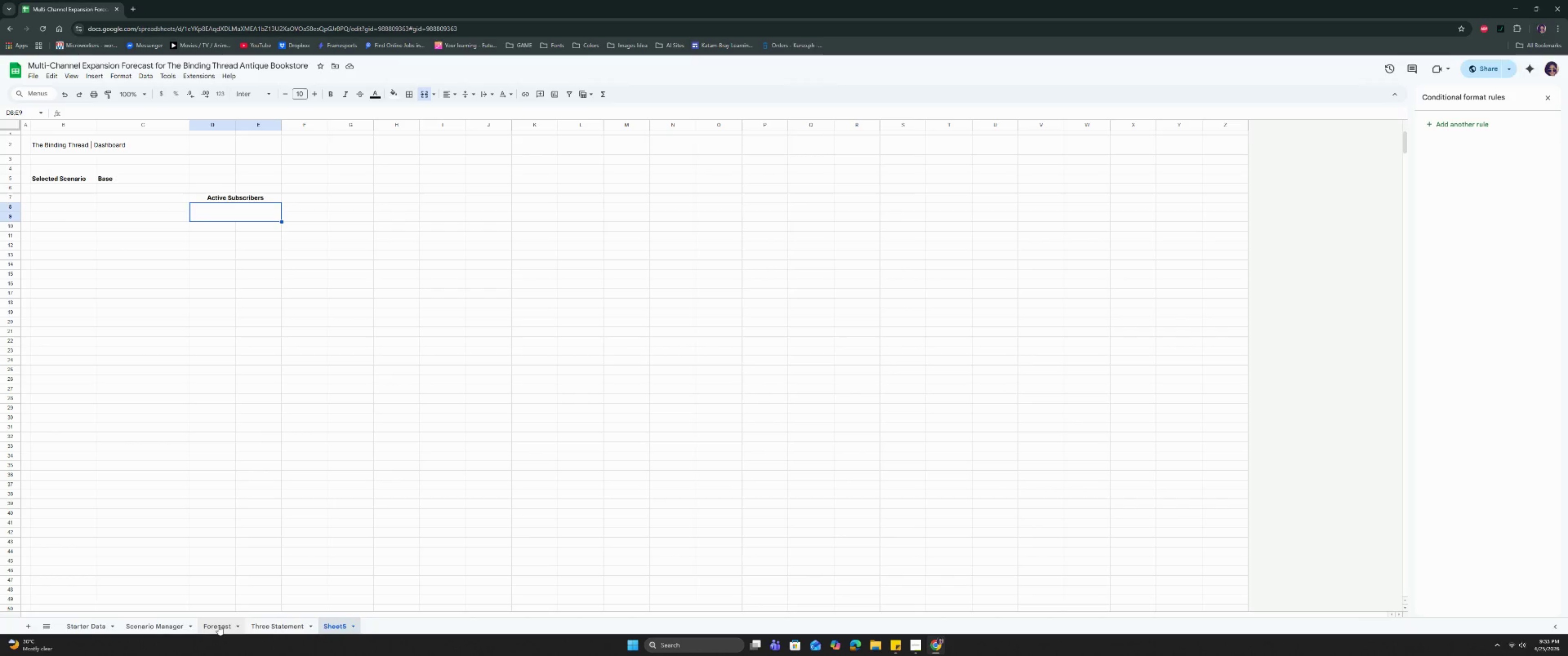 
wait(6.81)
 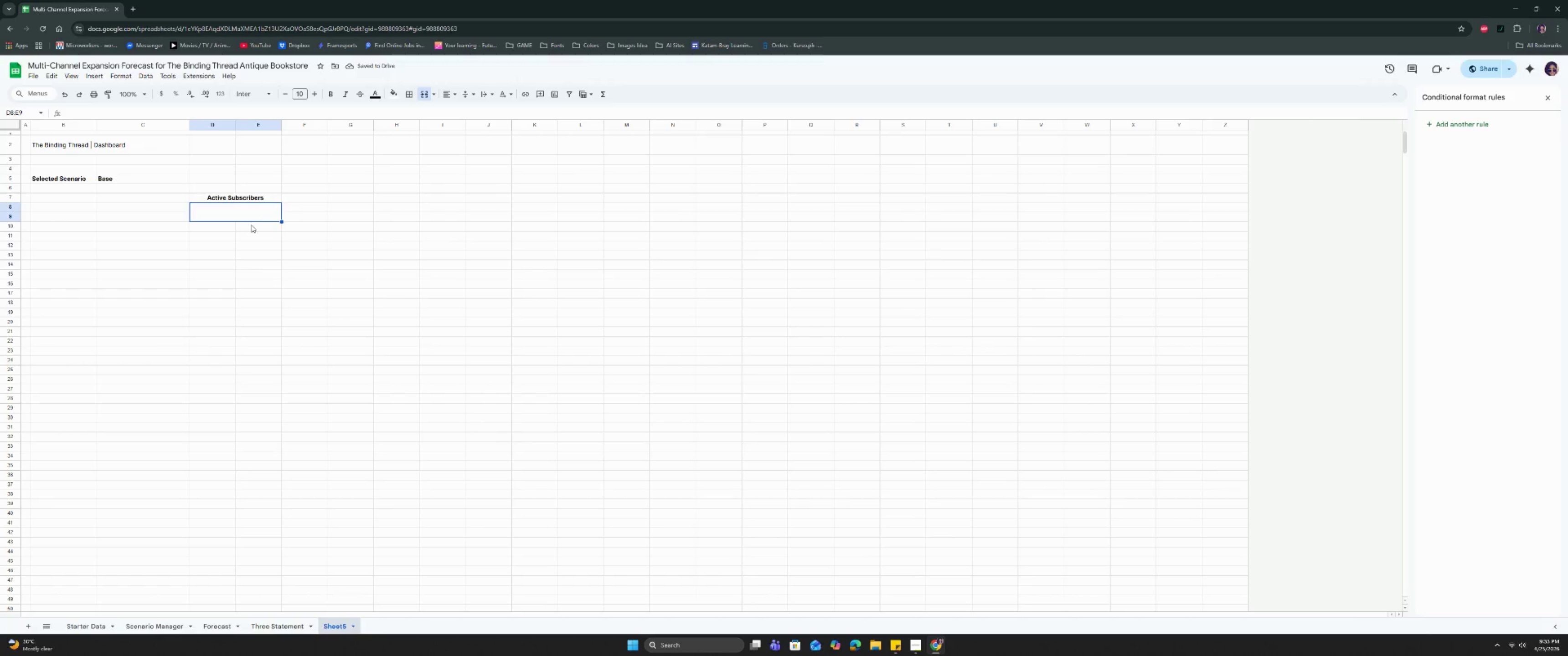 
key(Equal)
 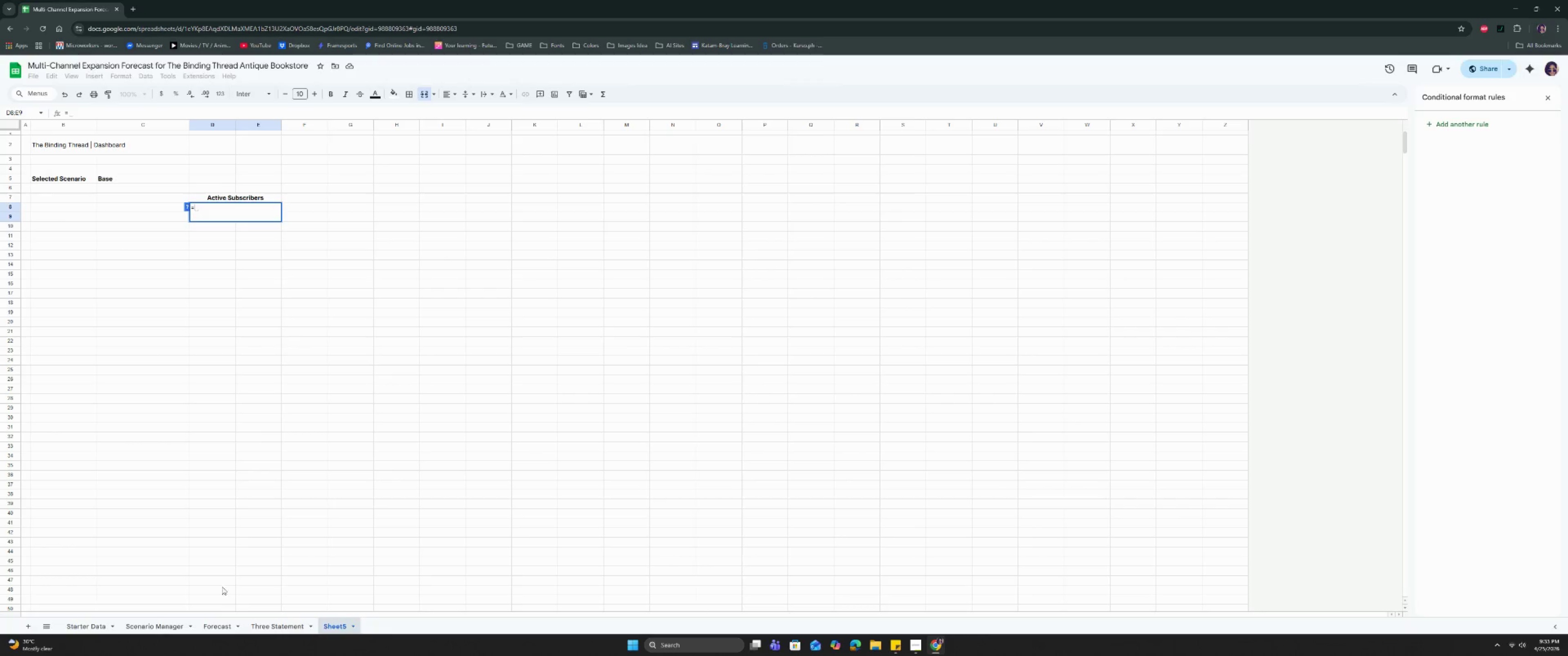 
left_click([215, 630])
 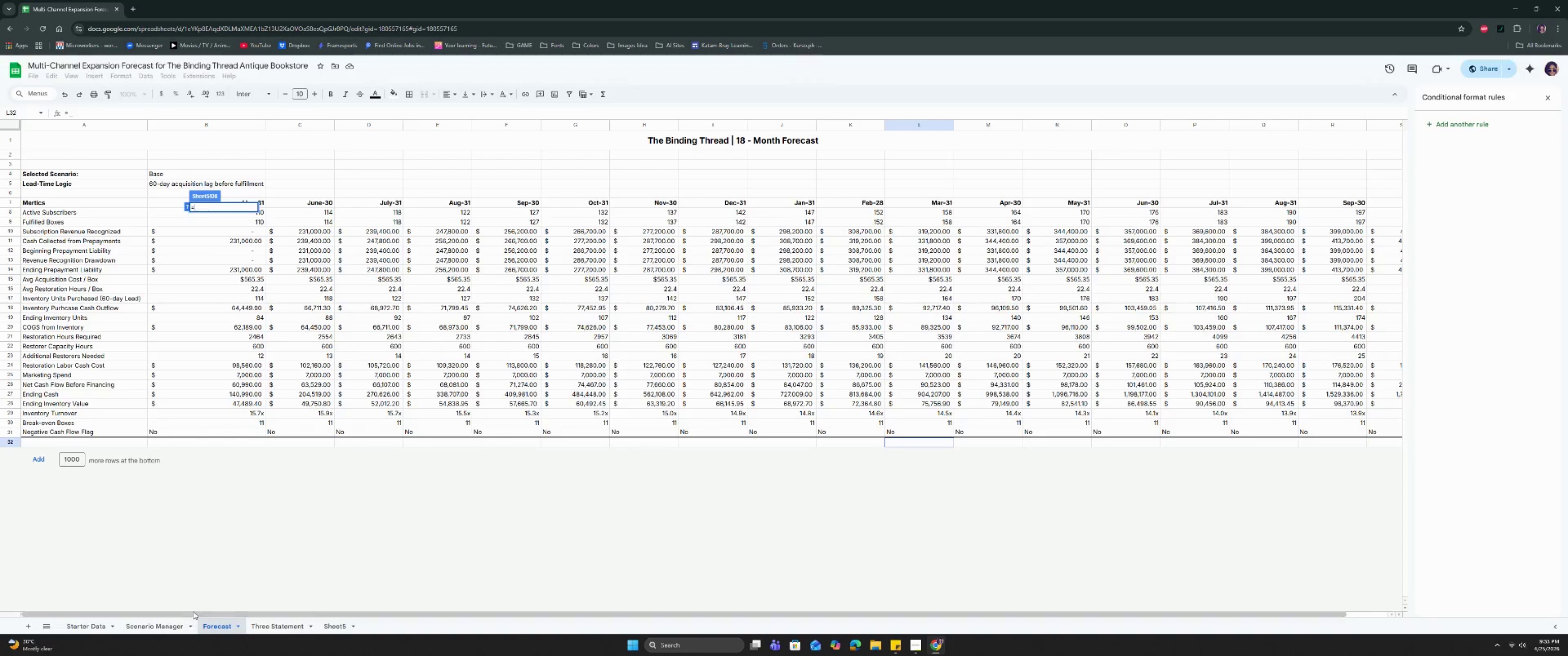 
left_click_drag(start_coordinate=[193, 613], to_coordinate=[592, 600])
 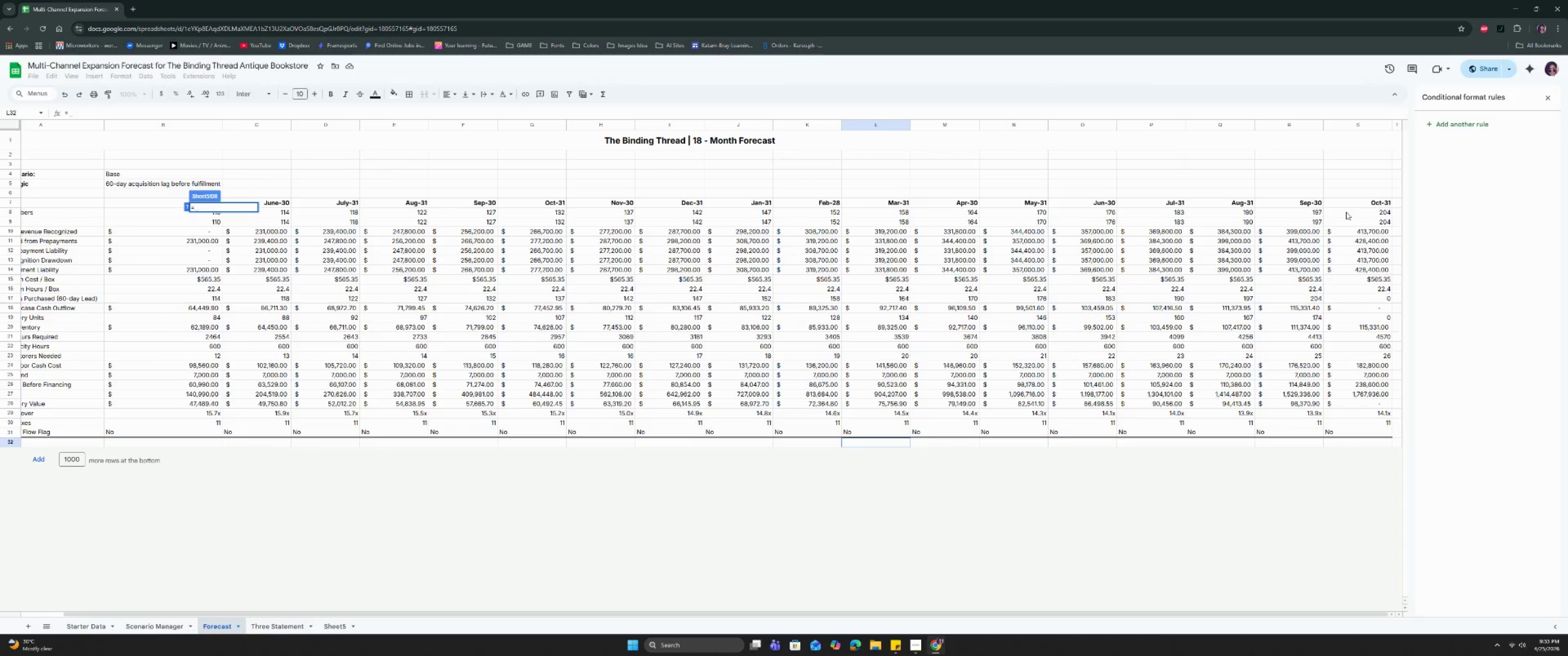 
left_click_drag(start_coordinate=[1341, 217], to_coordinate=[1338, 218])
 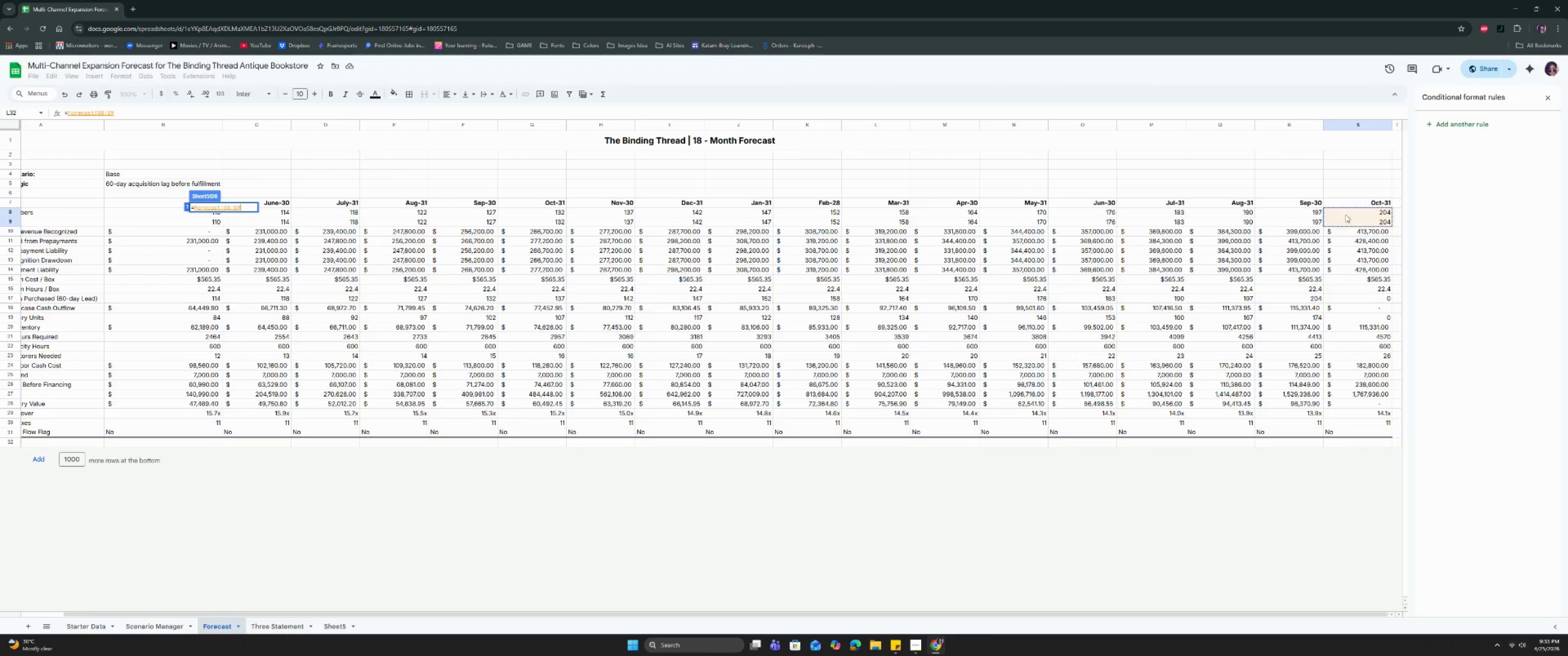 
left_click([1346, 214])
 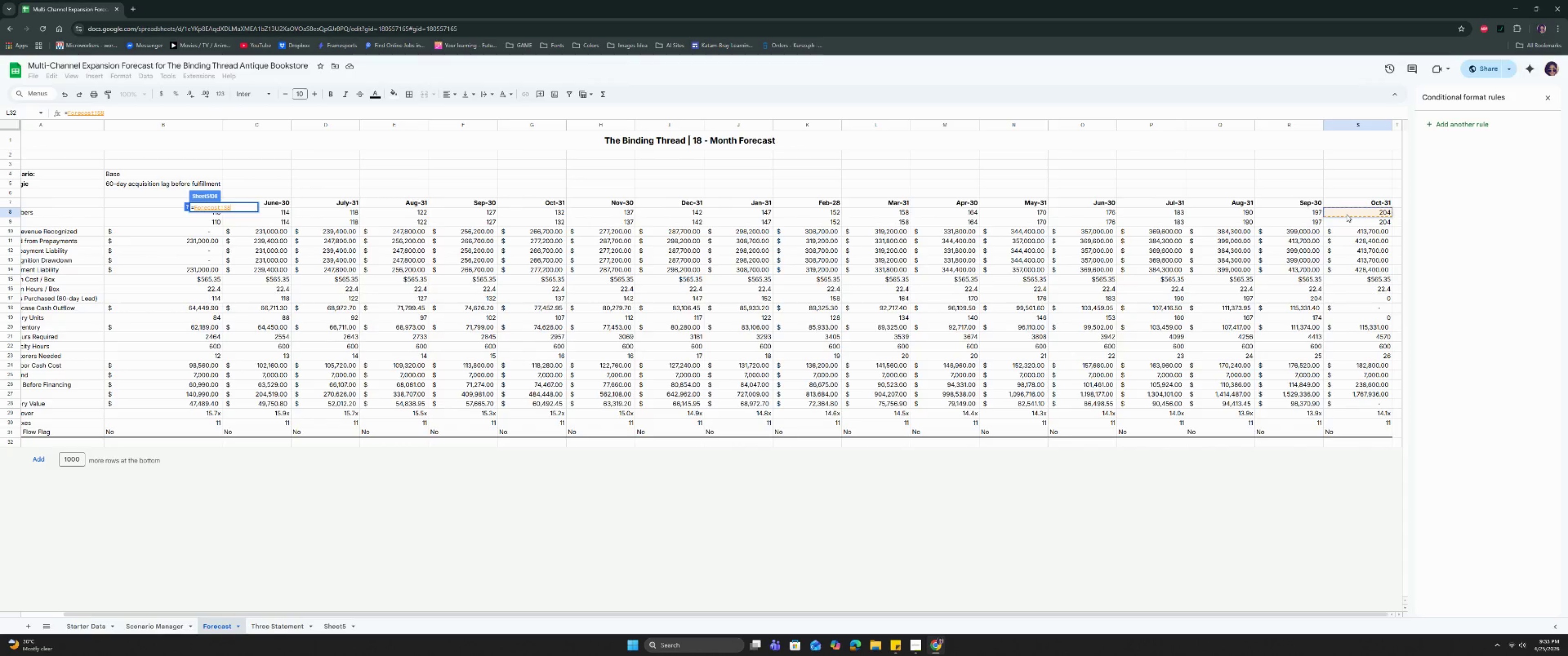 
key(Enter)
 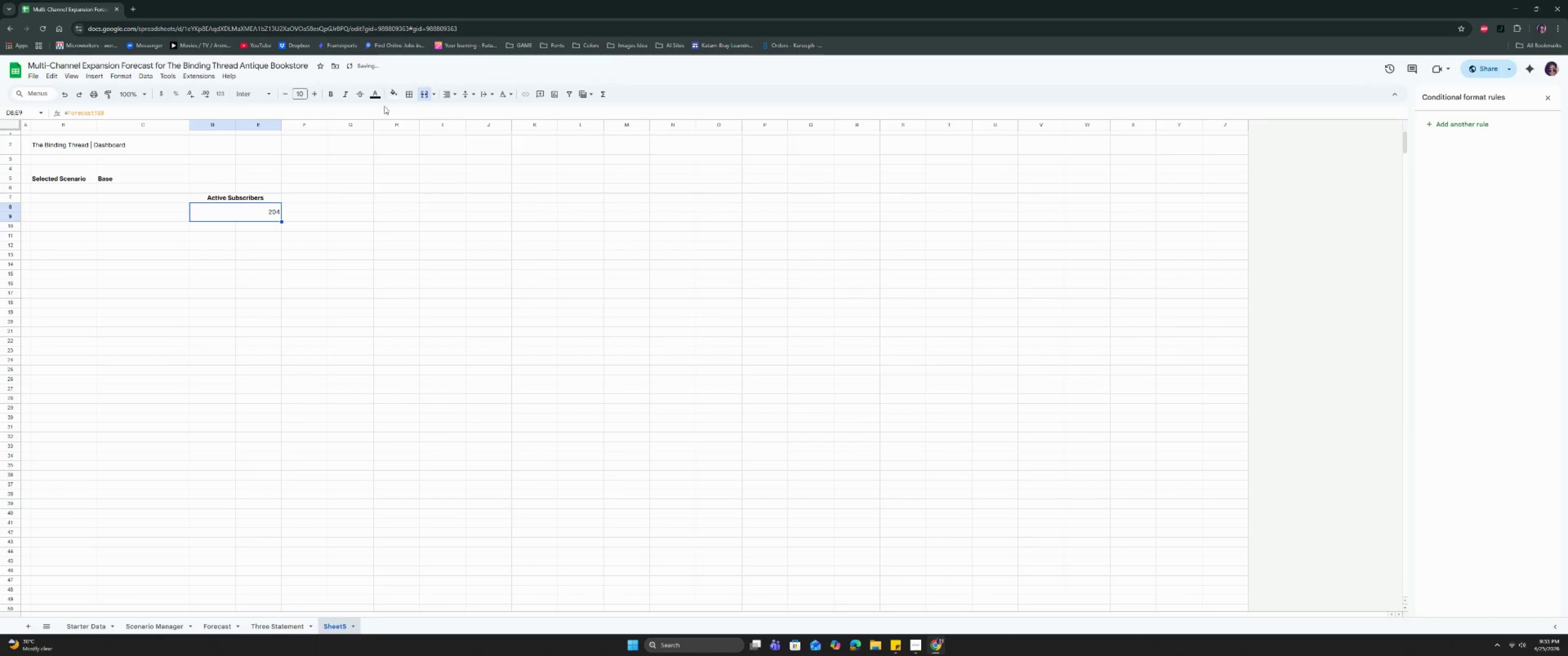 
left_click([456, 91])
 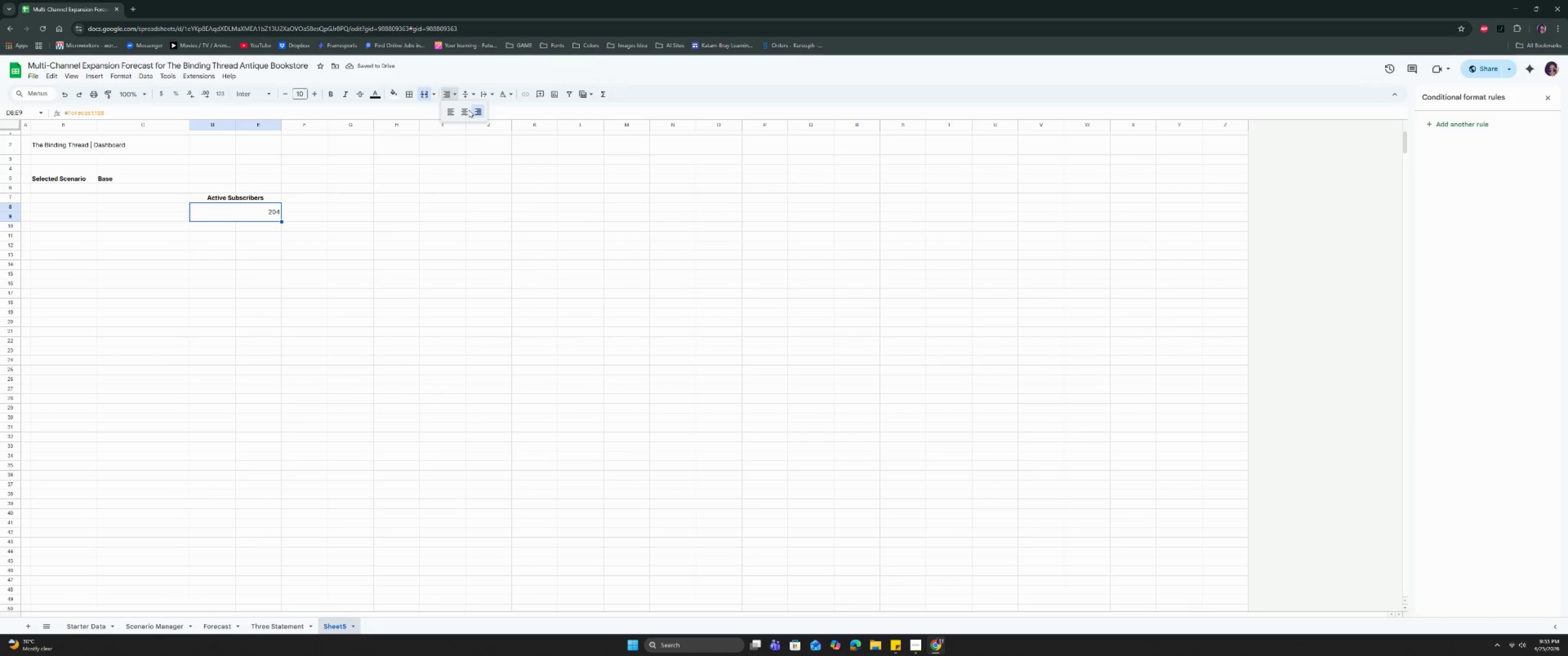 
left_click([467, 111])
 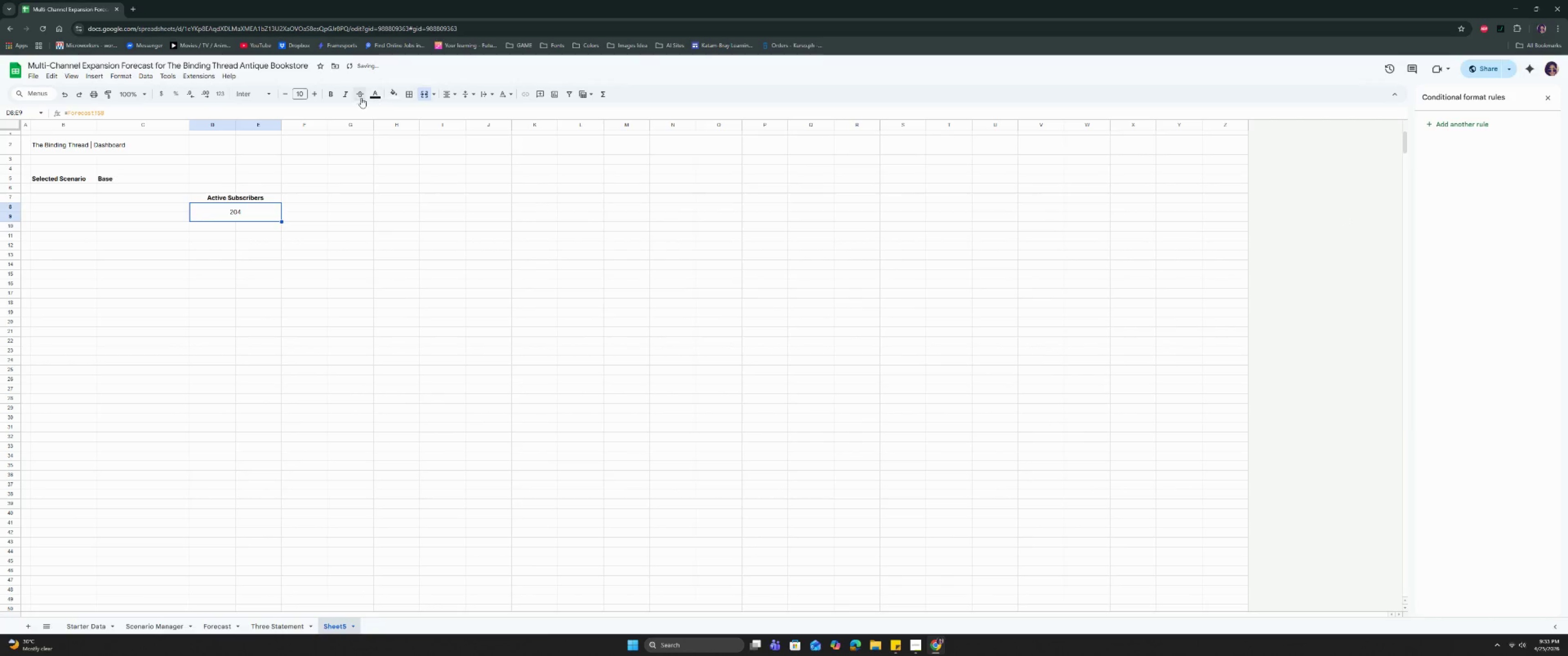 
left_click([327, 96])
 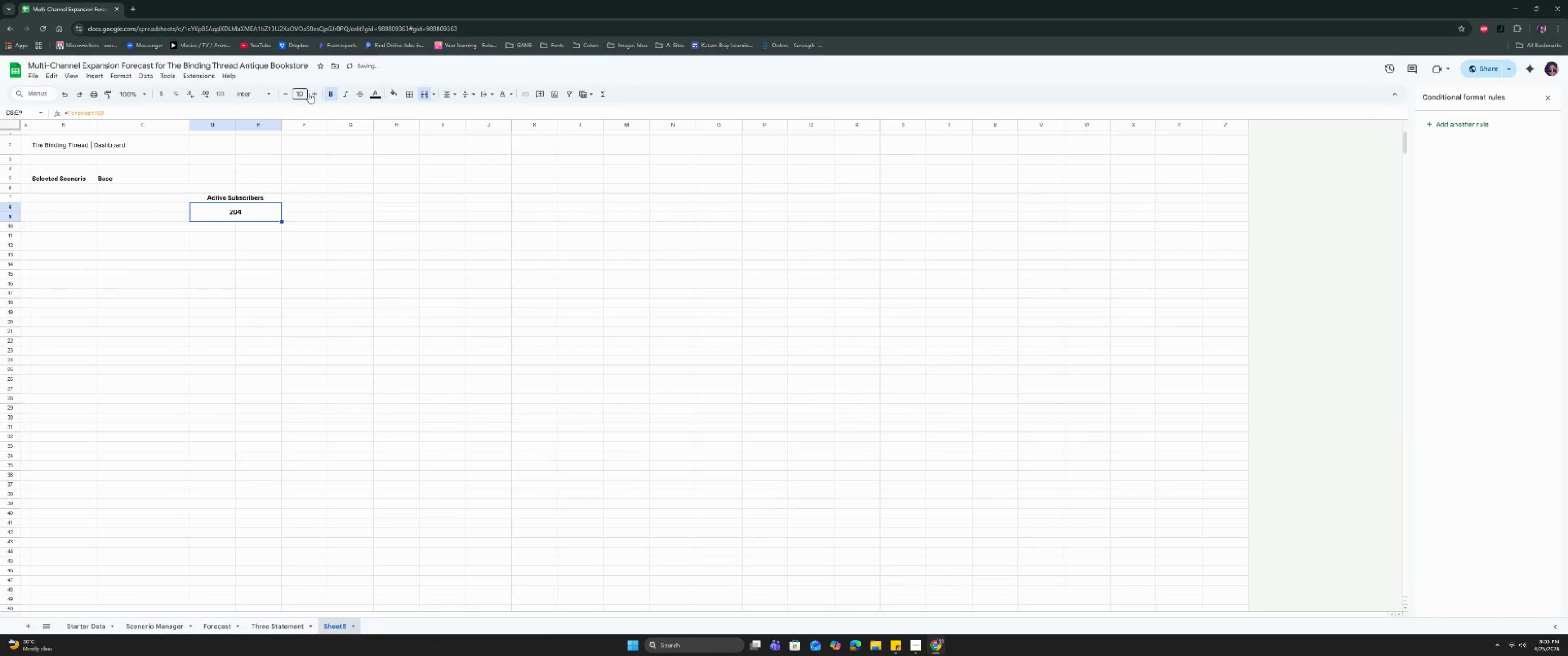 
double_click([309, 92])
 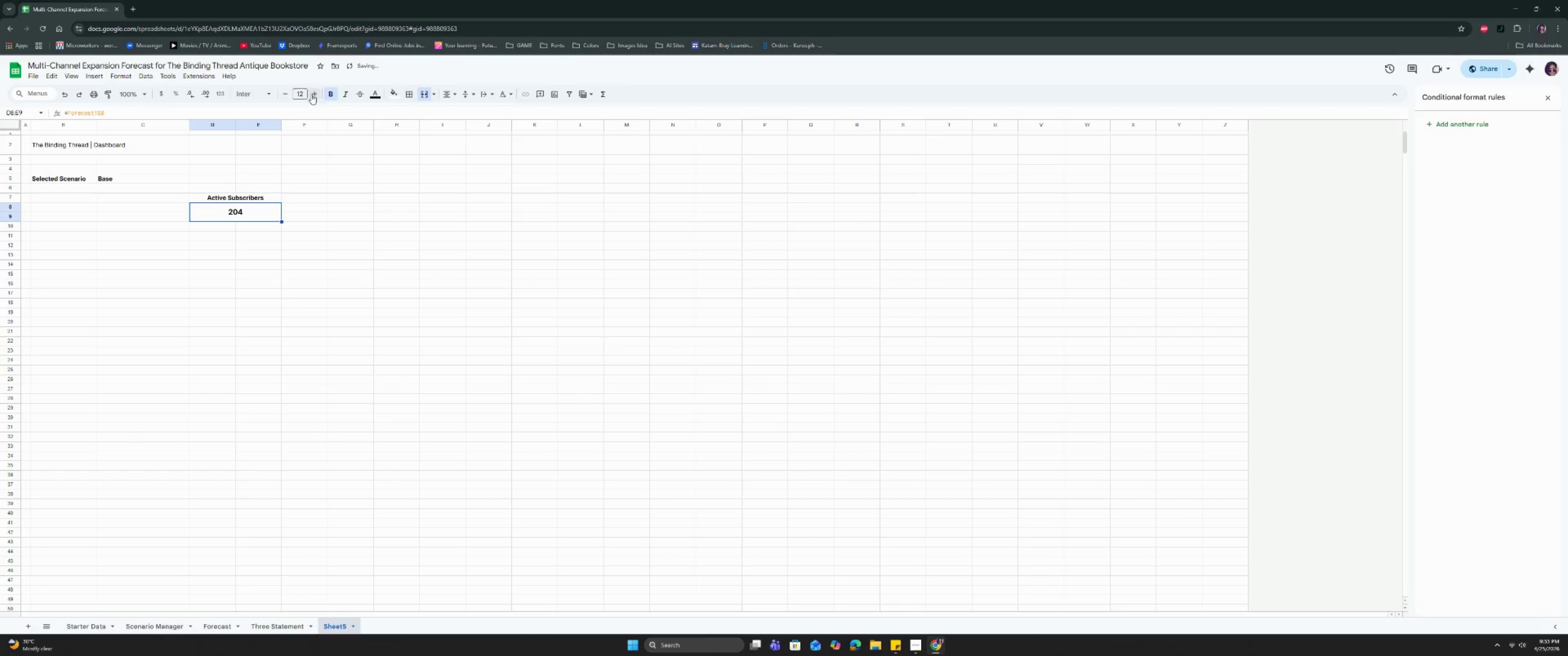 
left_click([315, 92])
 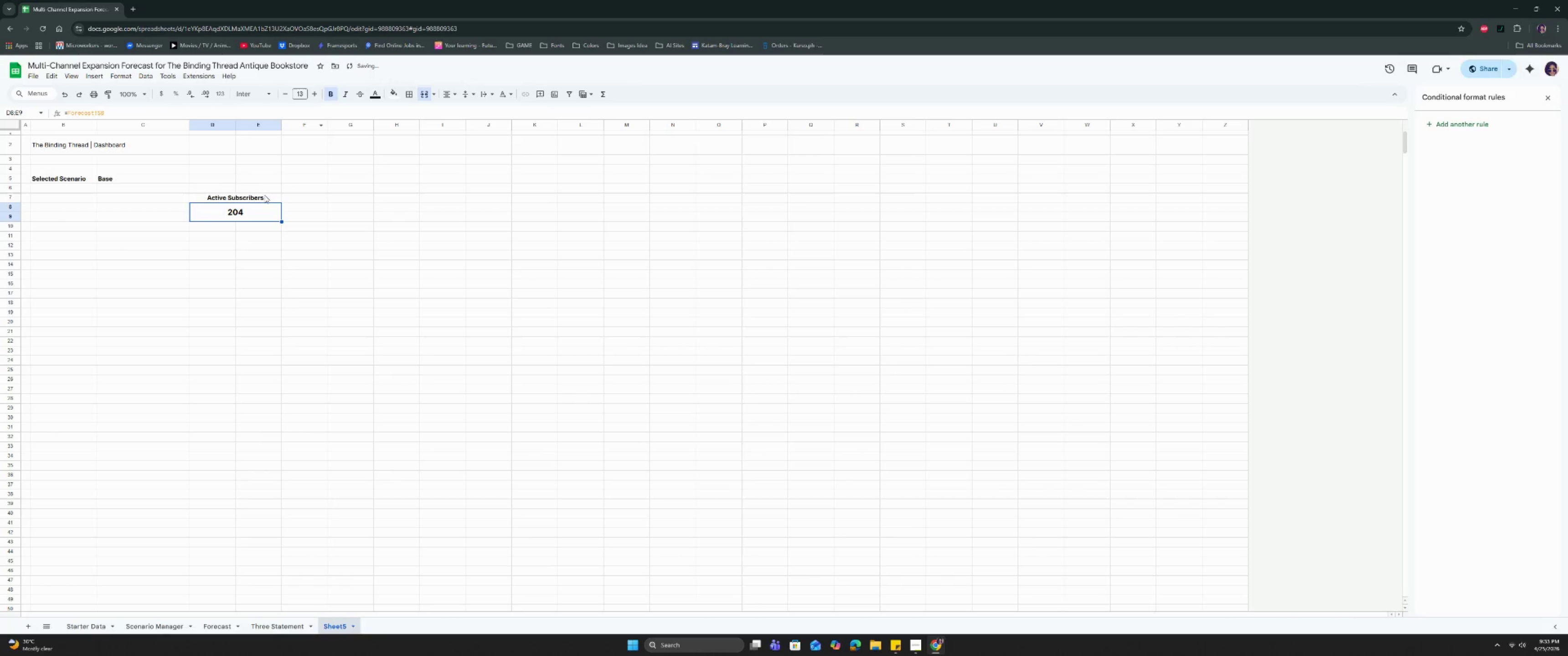 
left_click([262, 197])
 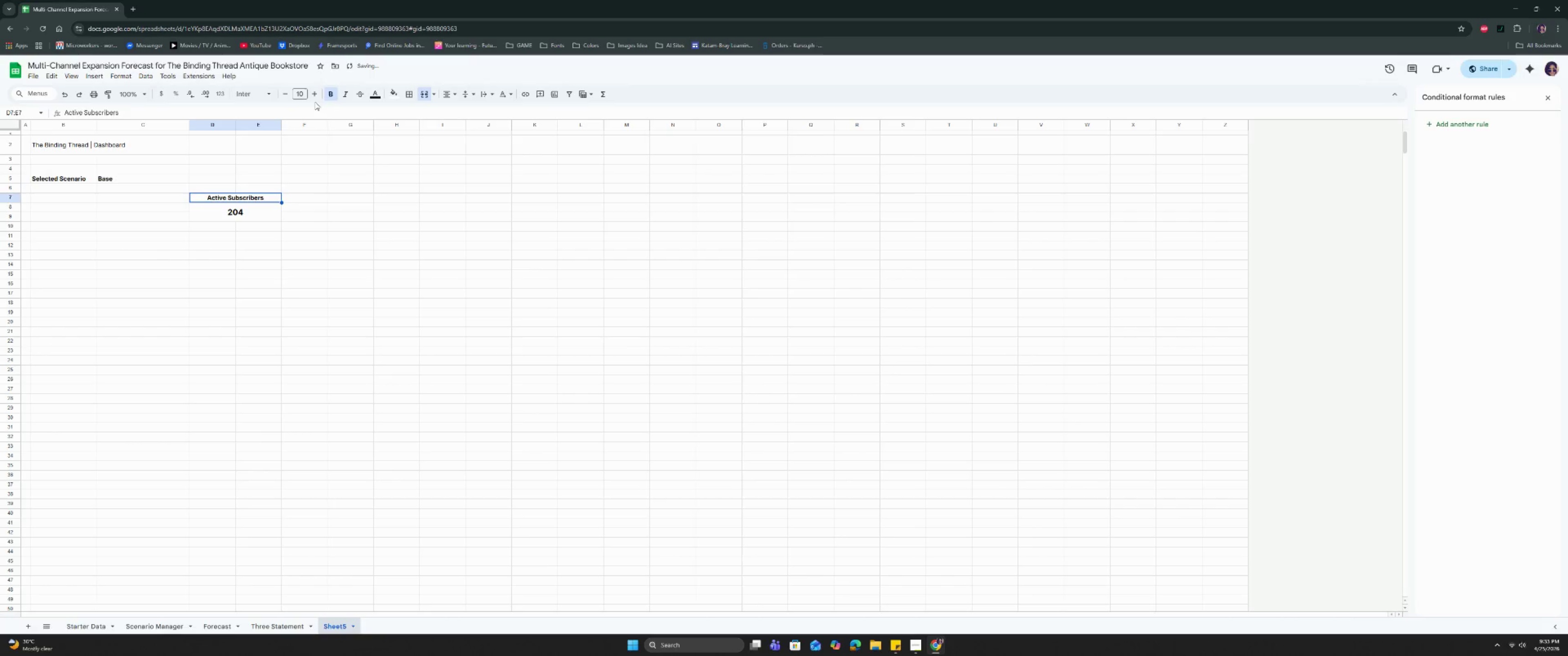 
left_click([315, 96])
 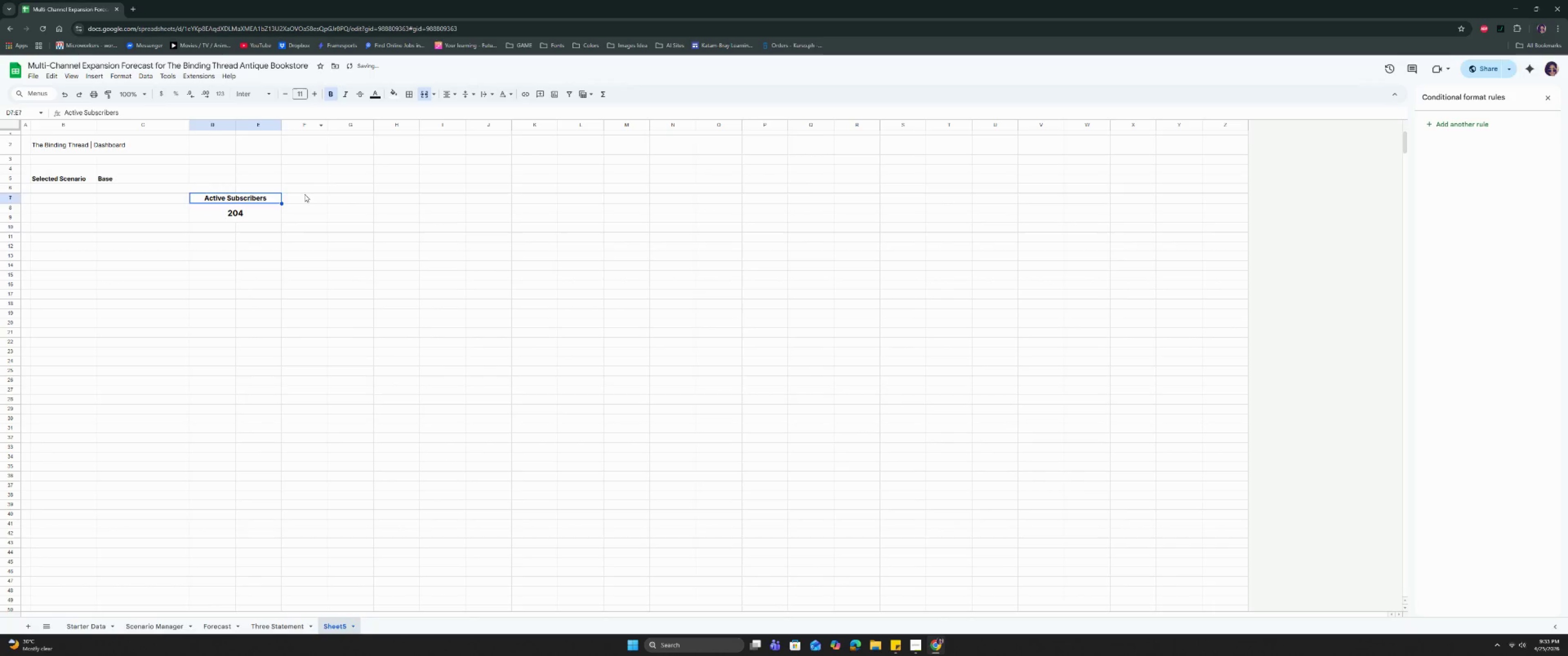 
left_click([304, 193])
 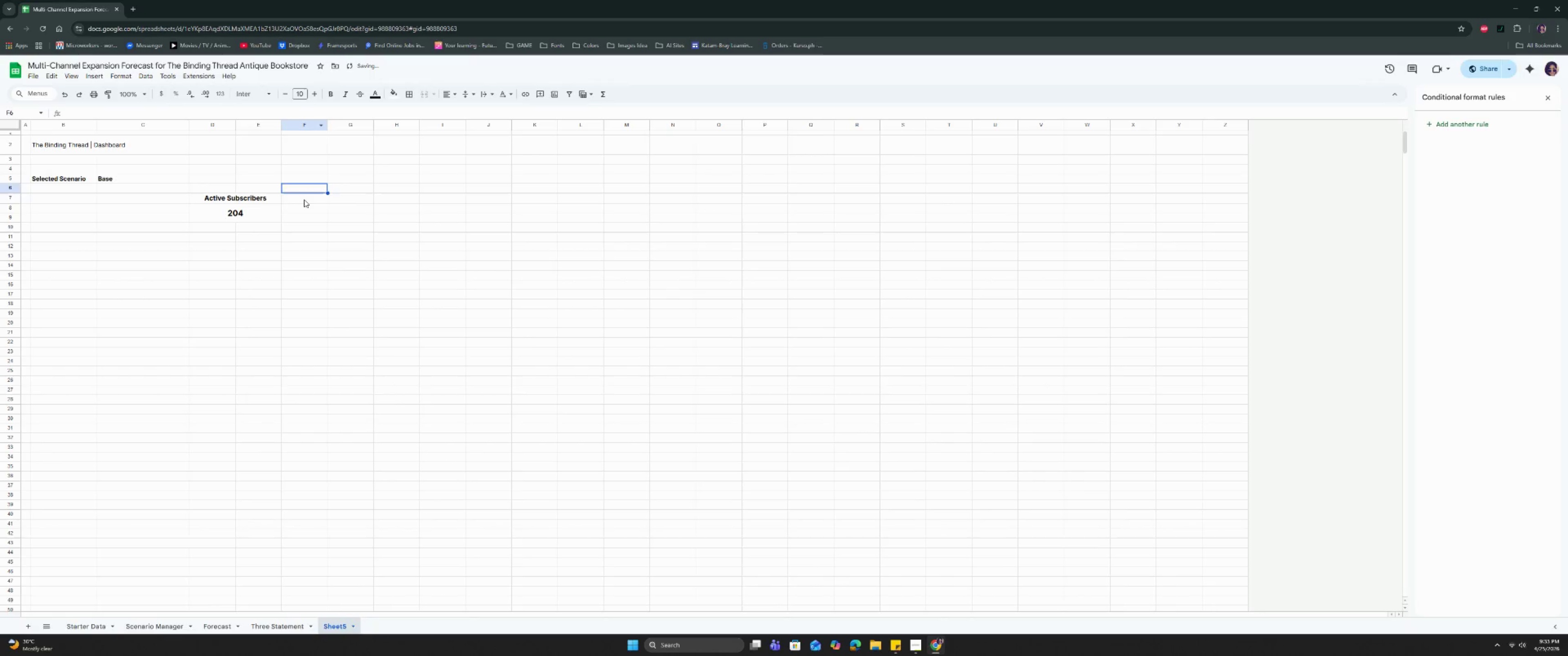 
left_click([304, 200])
 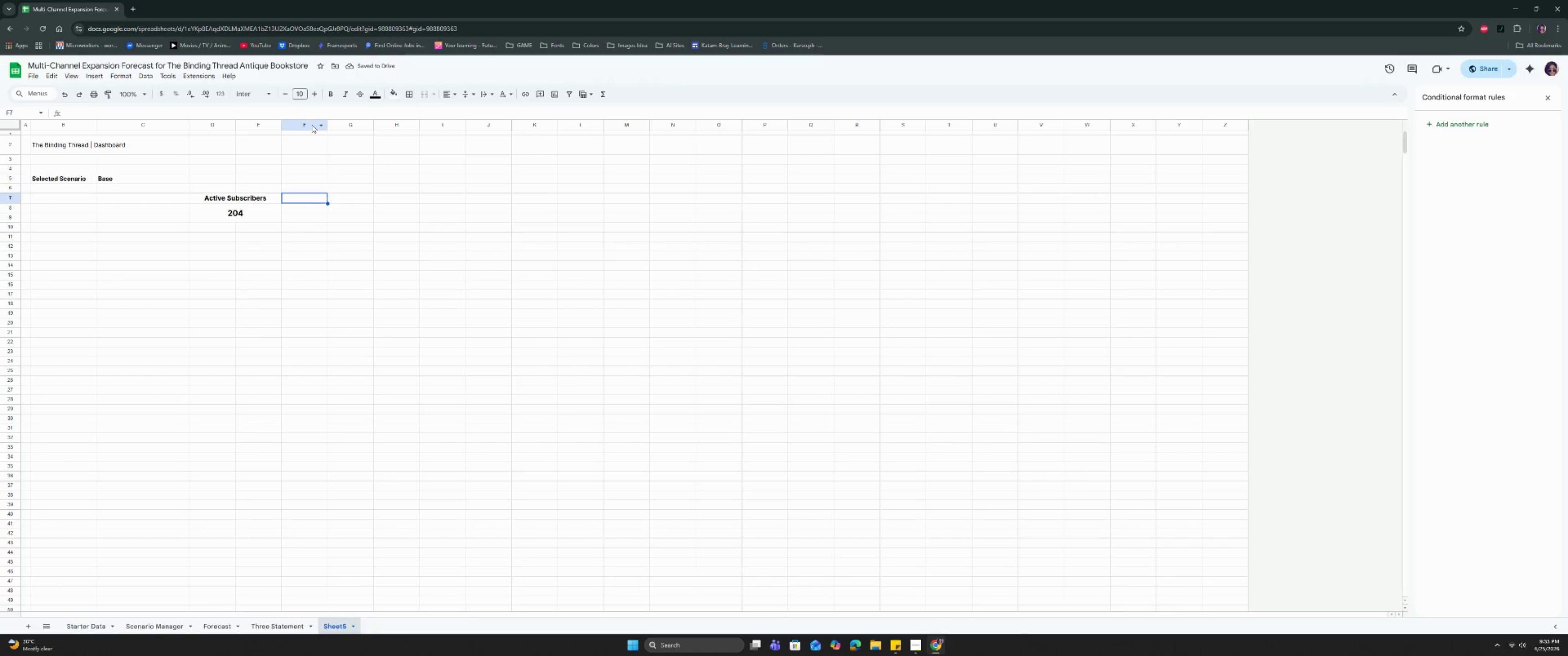 
left_click([312, 125])
 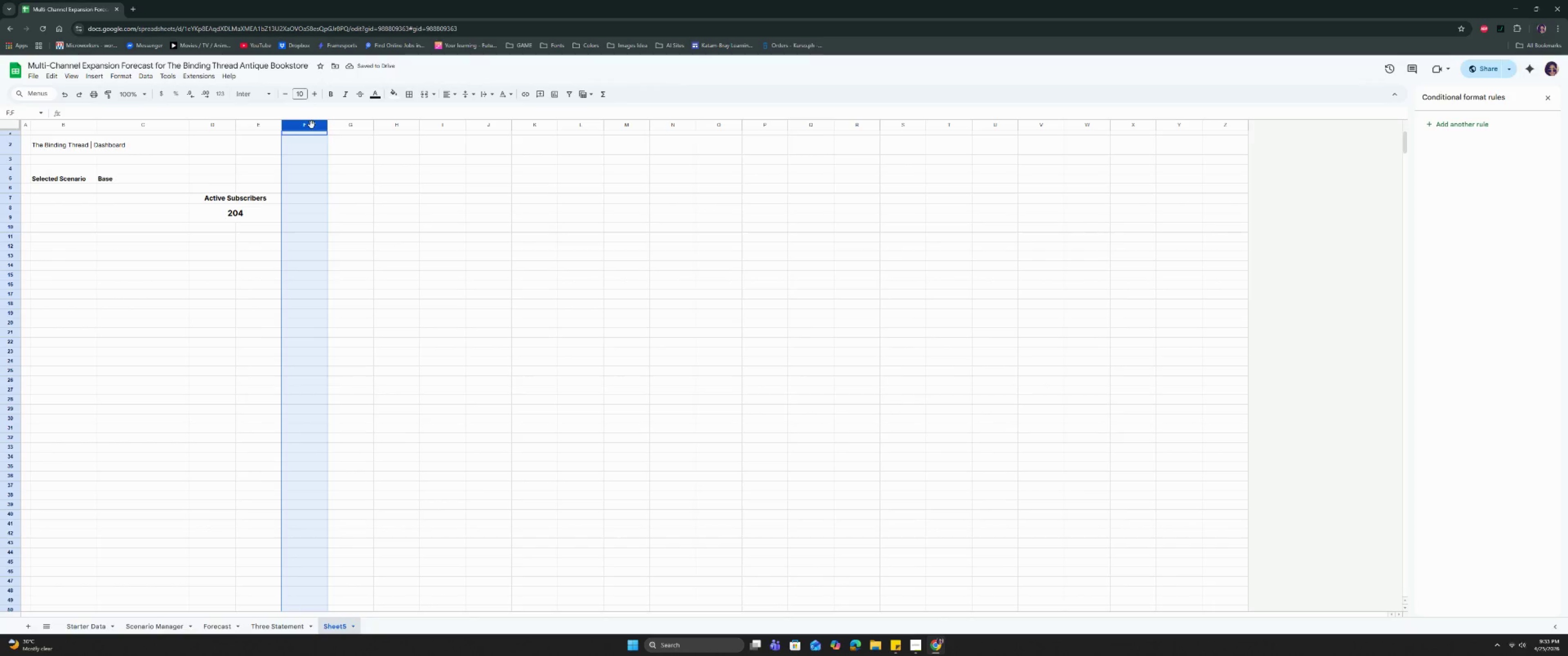 
right_click([312, 125])
 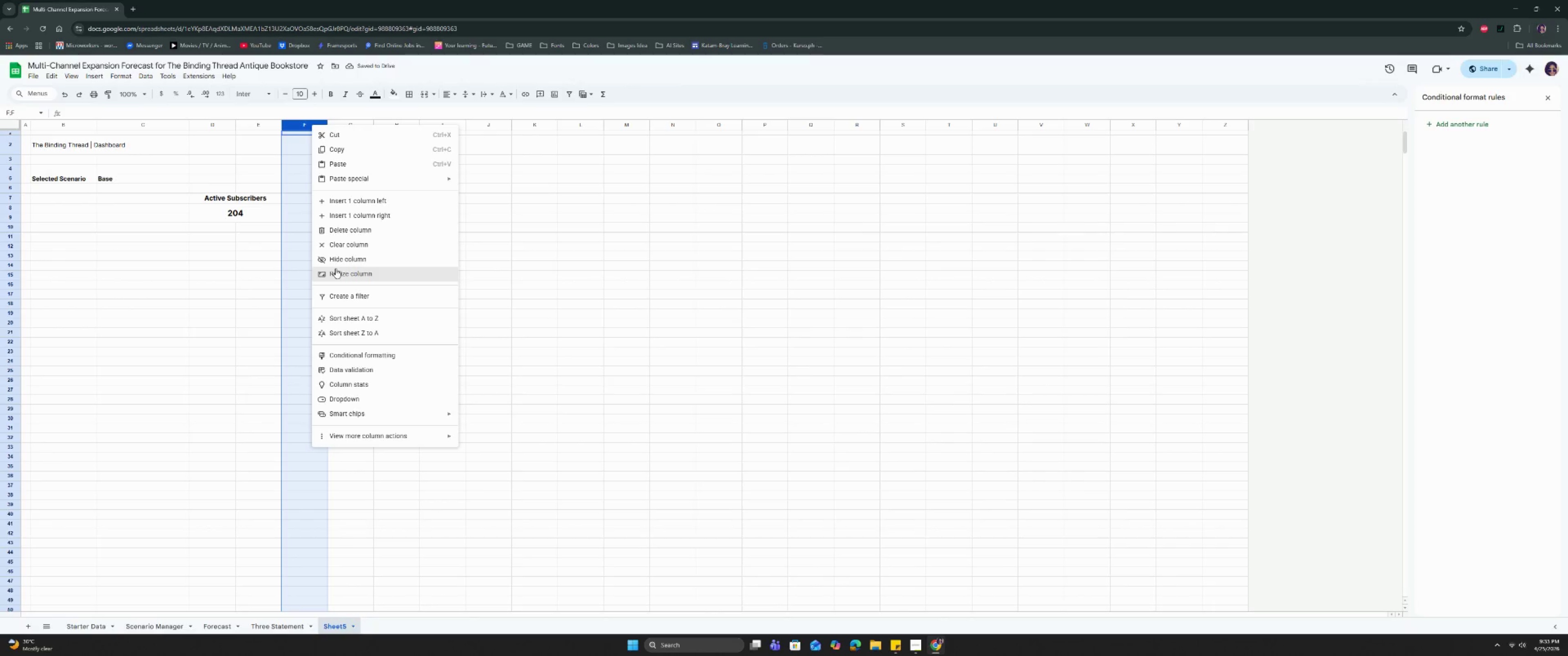 
left_click([337, 274])
 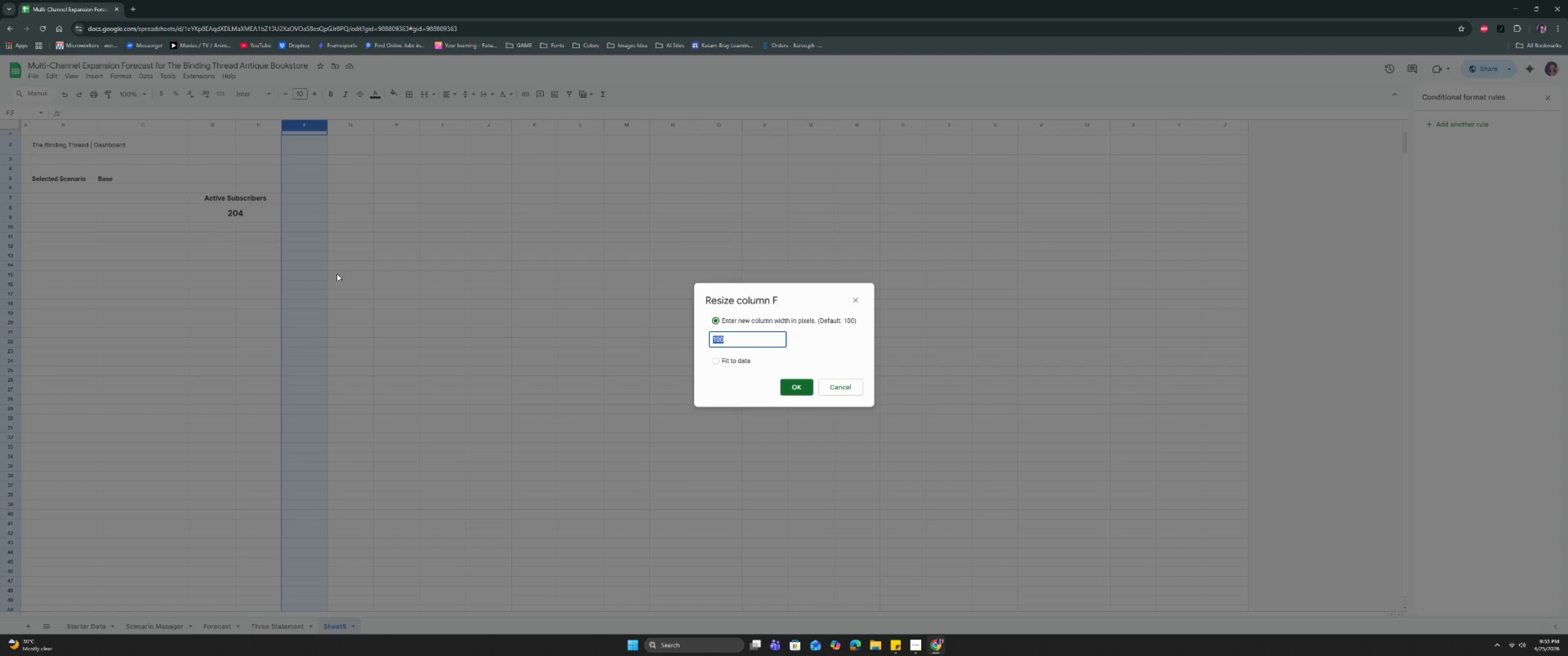 
type(20)
 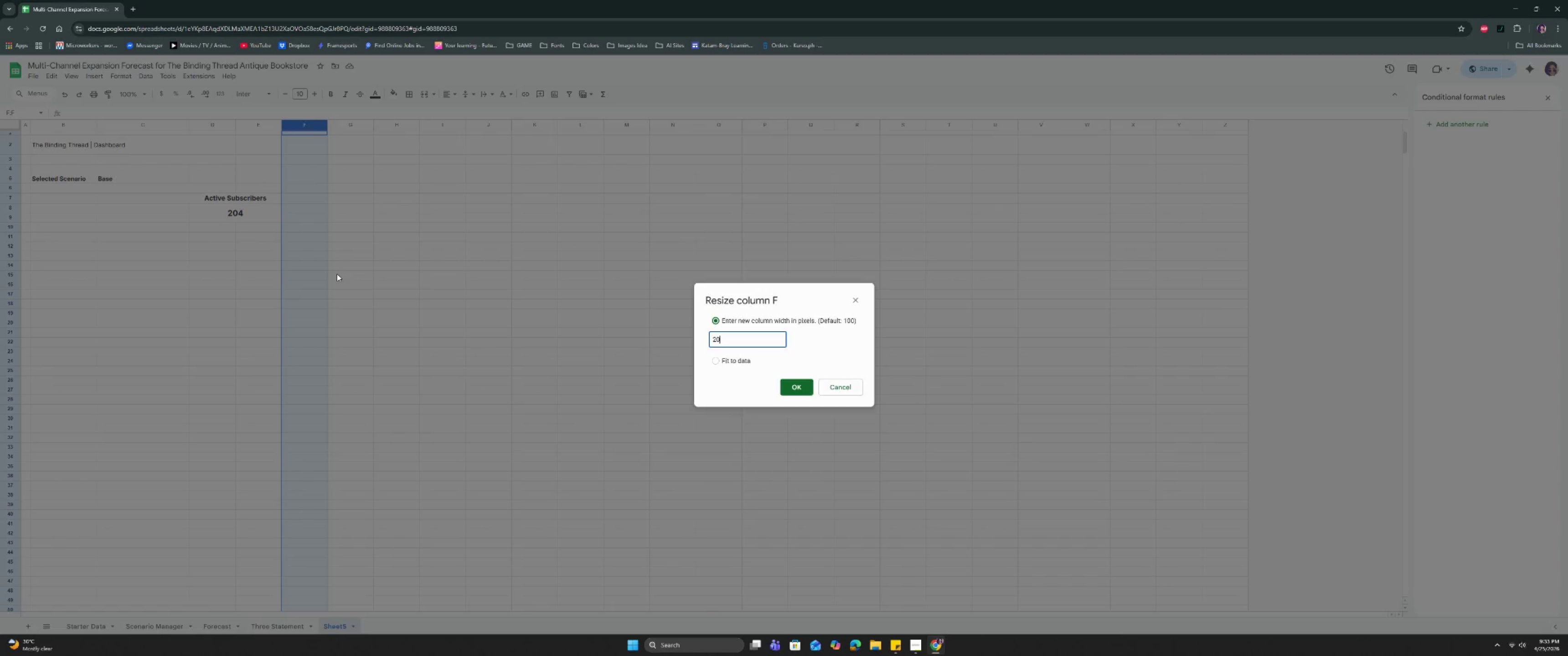 
key(Enter)
 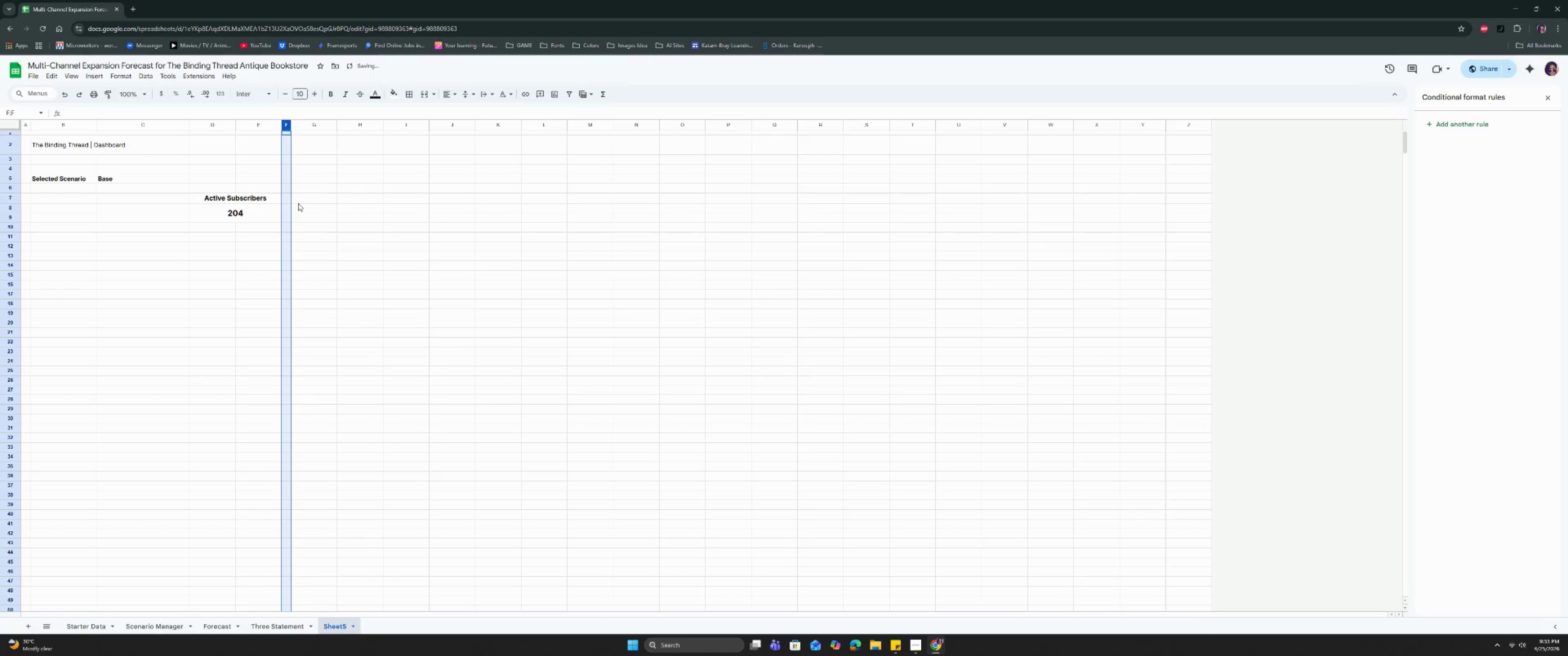 
left_click([302, 202])
 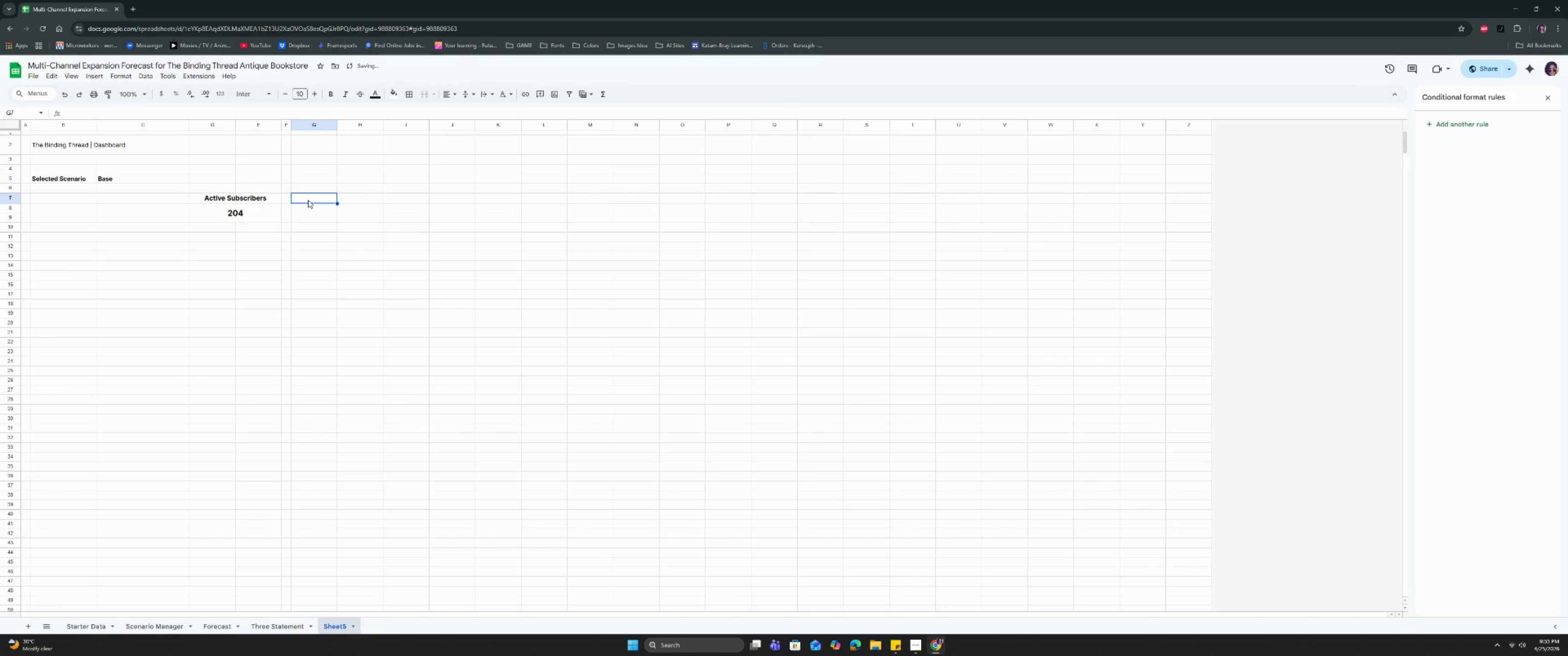 
left_click_drag(start_coordinate=[308, 200], to_coordinate=[374, 198])
 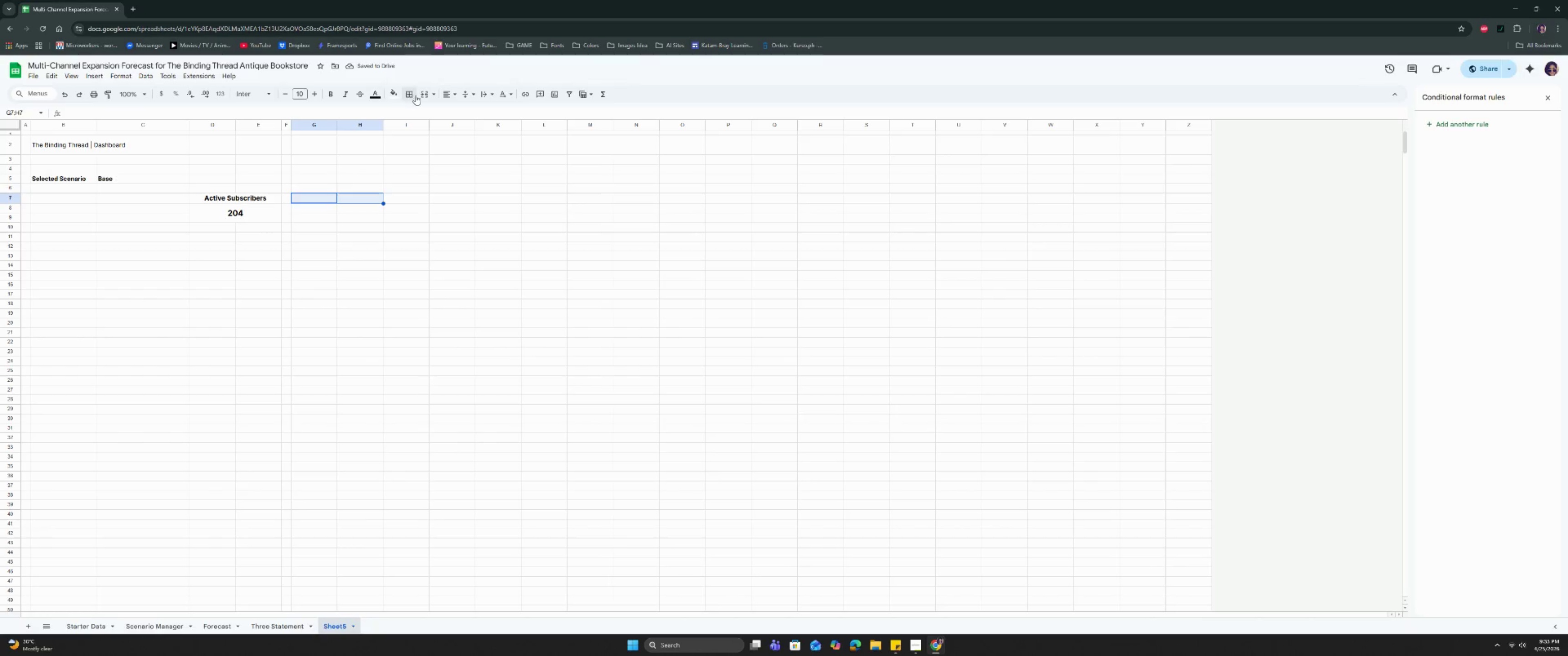 
left_click([423, 96])
 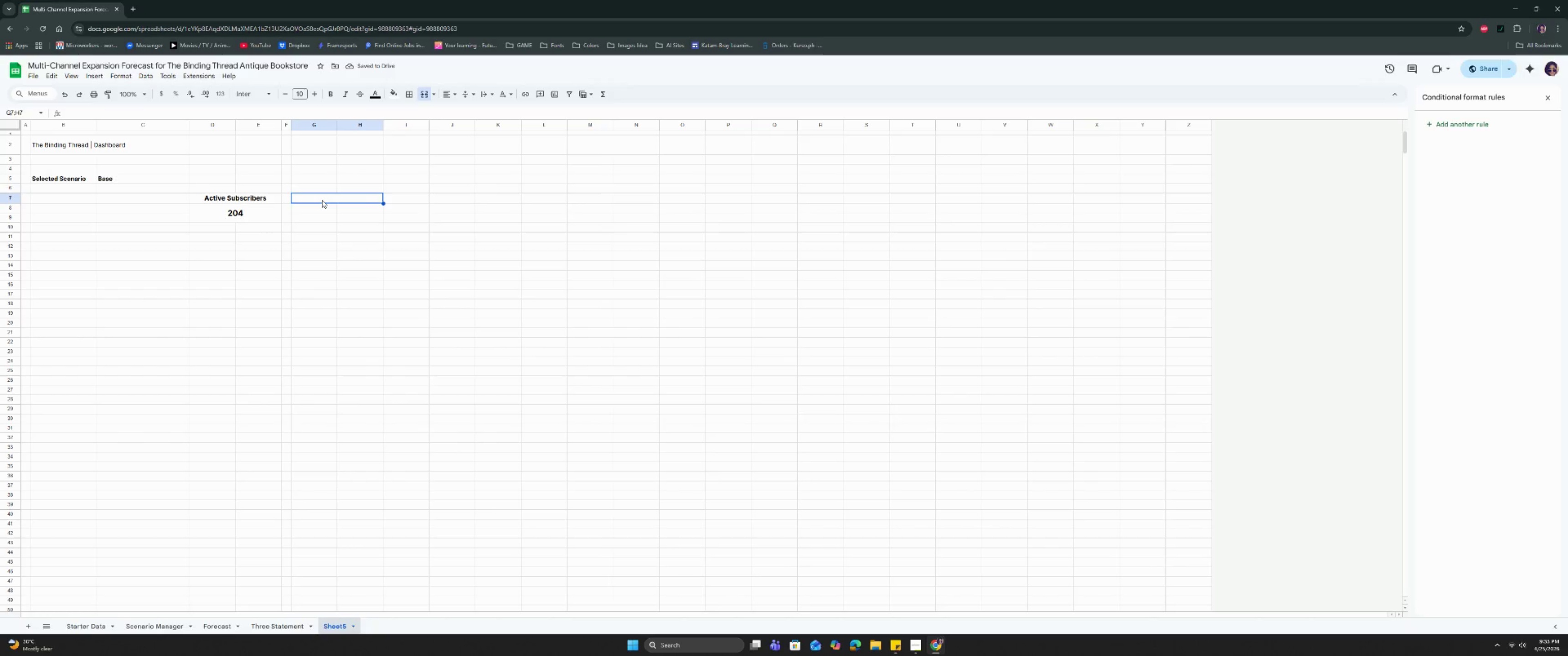 
wait(6.01)
 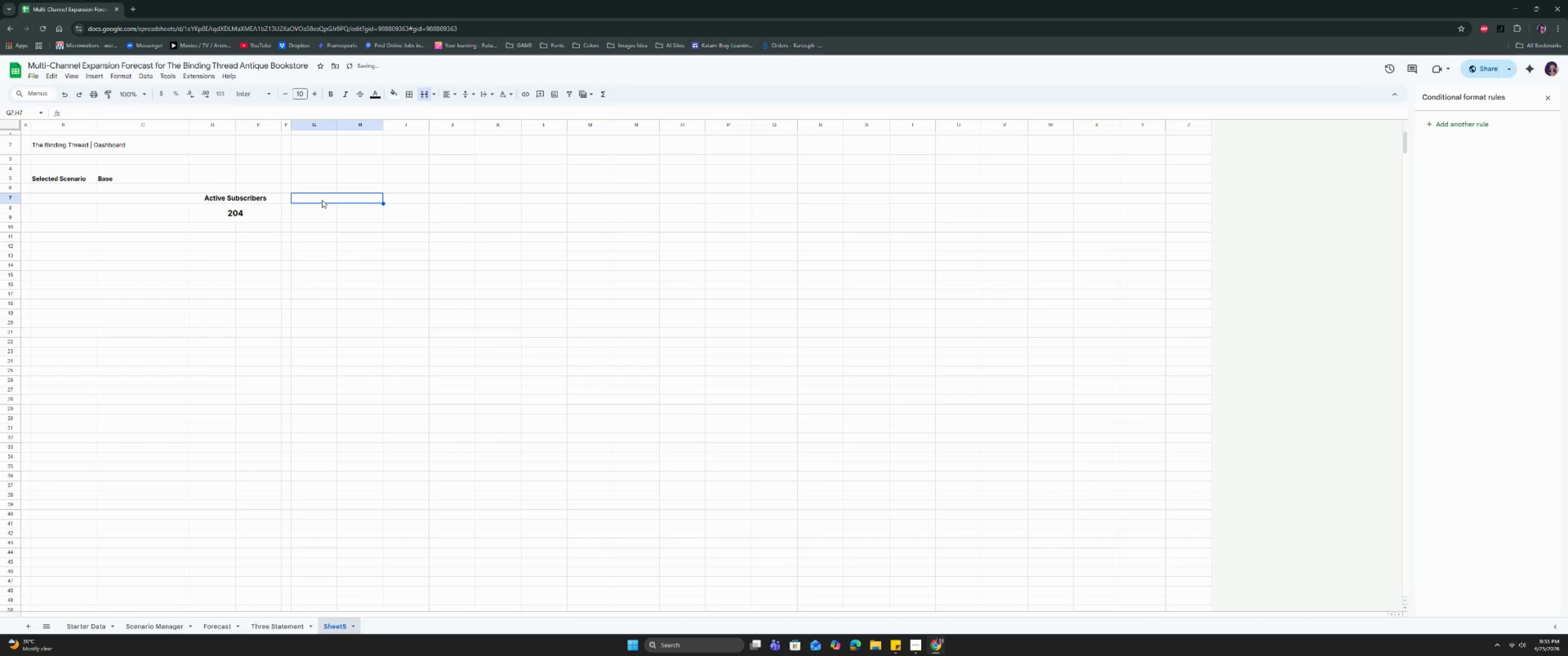 
type(Srb)
key(Backspace)
key(Backspace)
type(ubsci)
key(Backspace)
type(ription Revenue)
 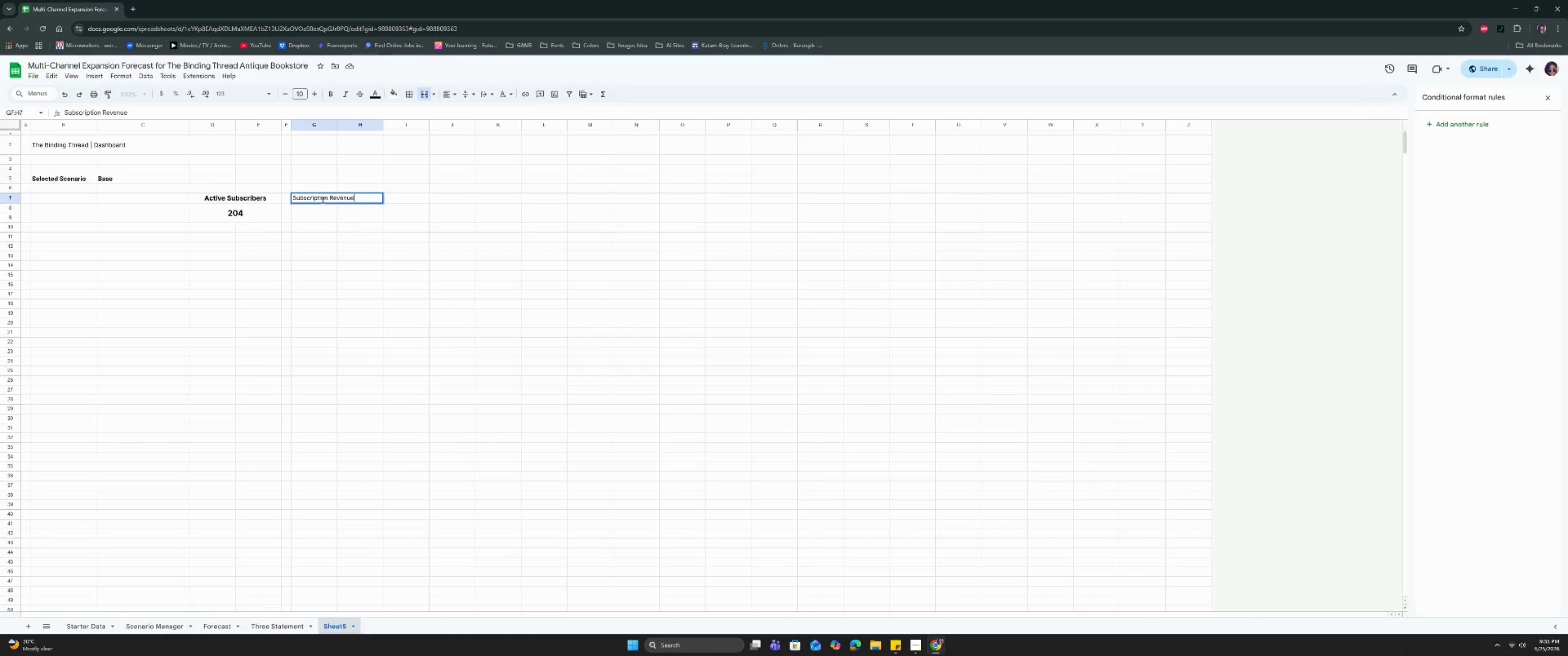 
key(Enter)
 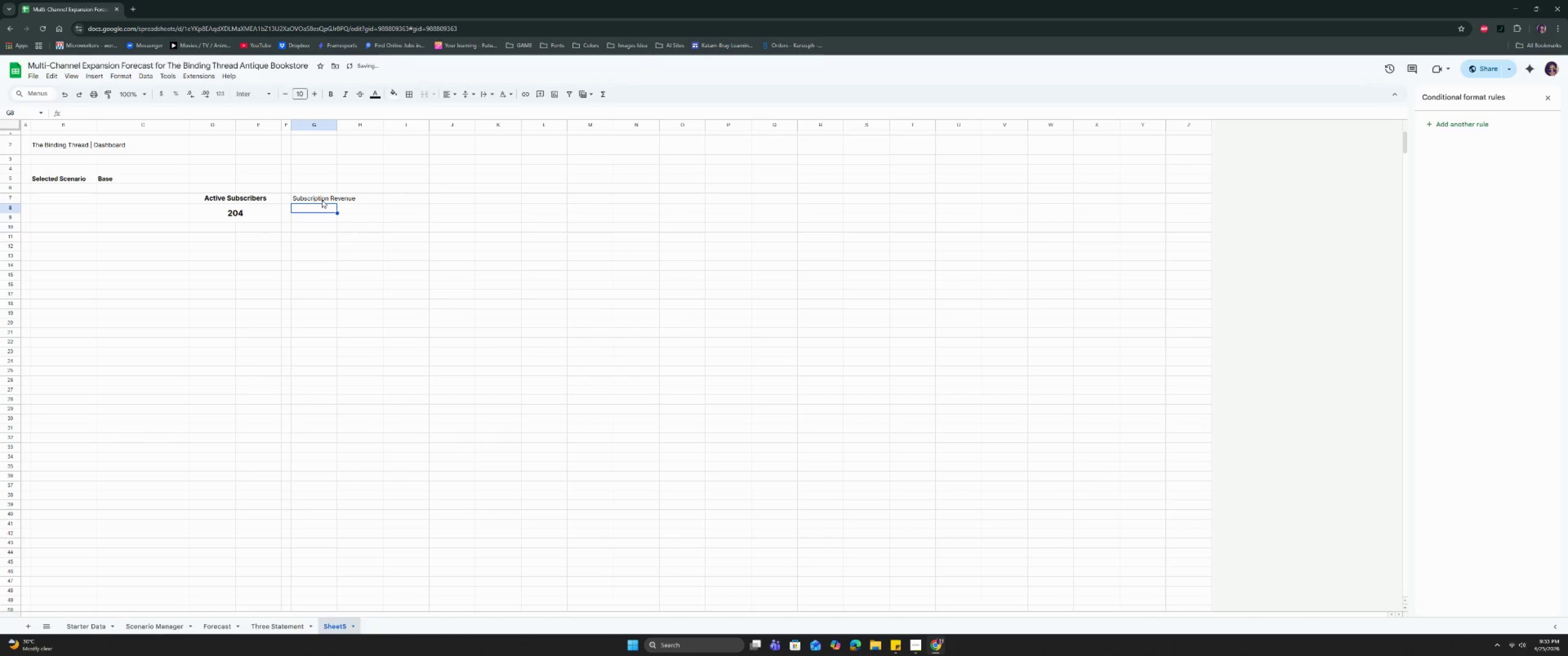 
left_click([322, 200])
 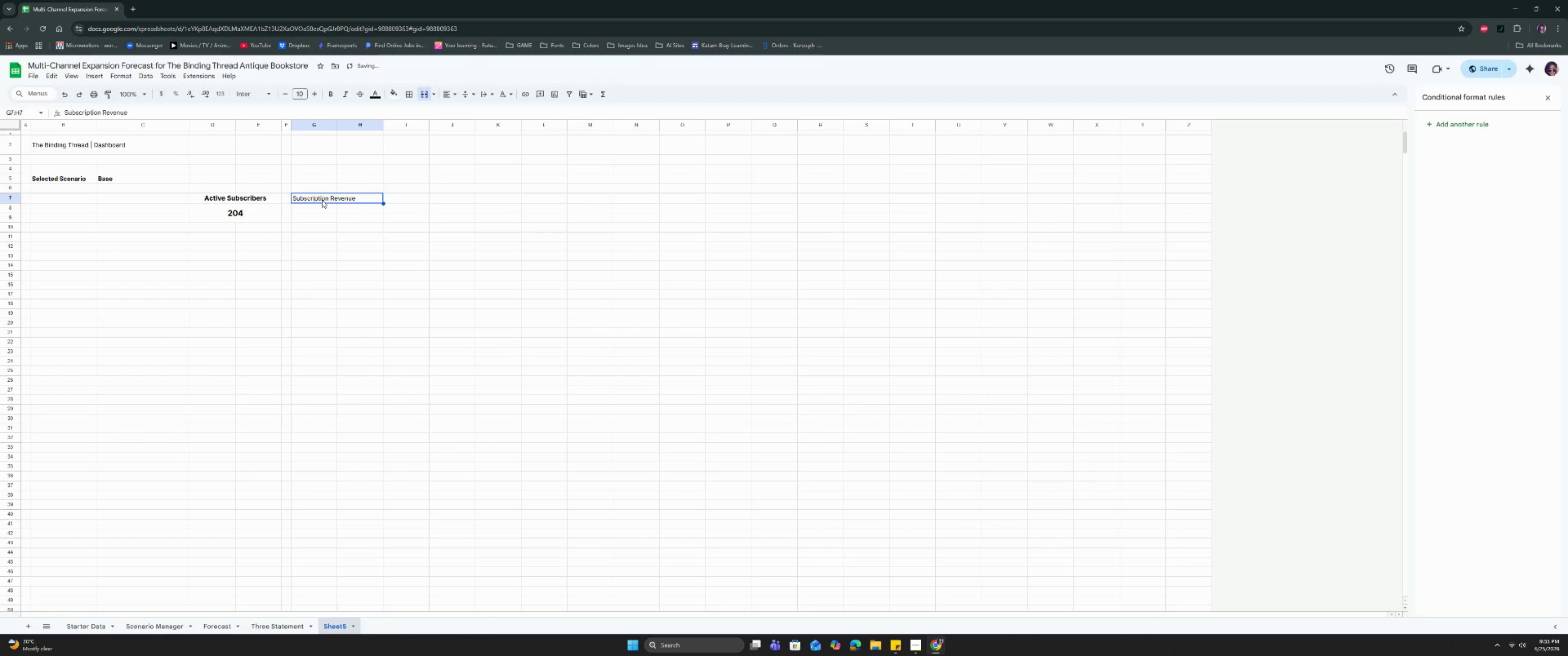 
key(Control+B)
 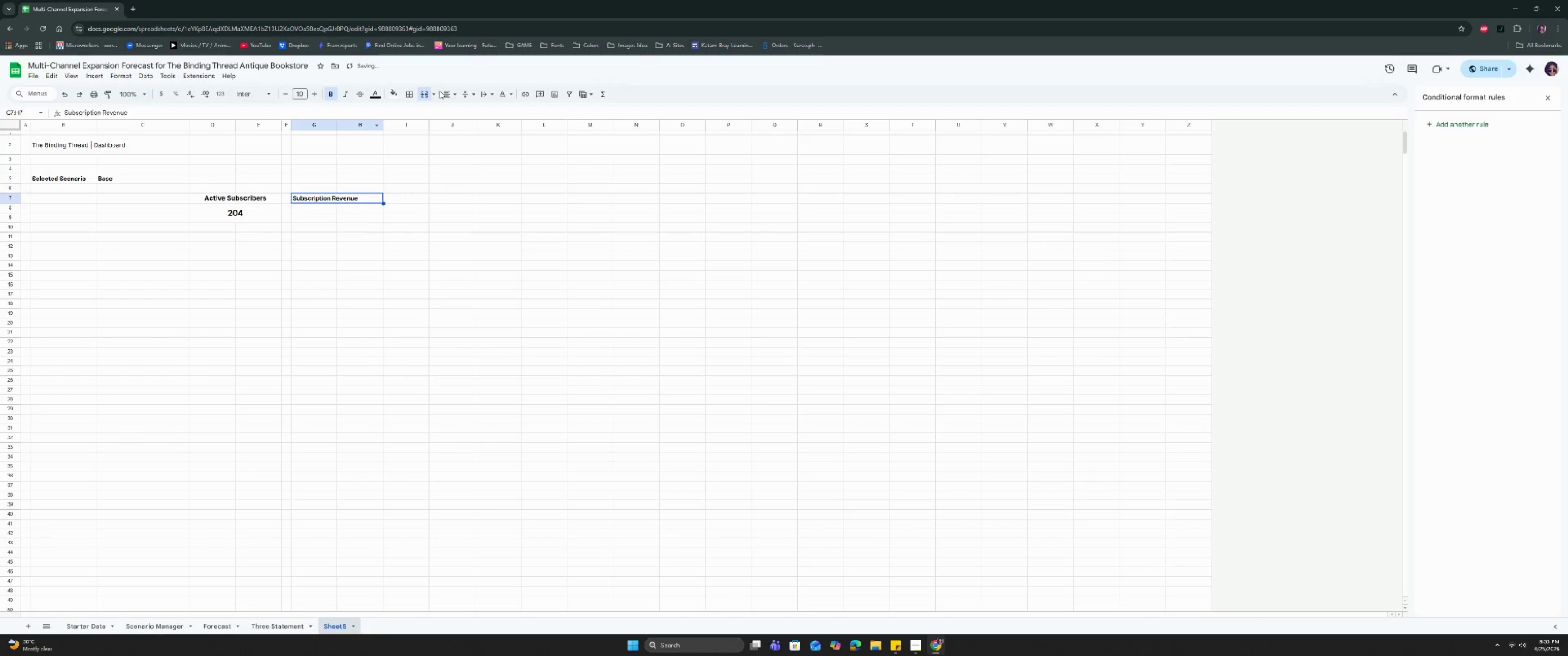 
double_click([452, 96])
 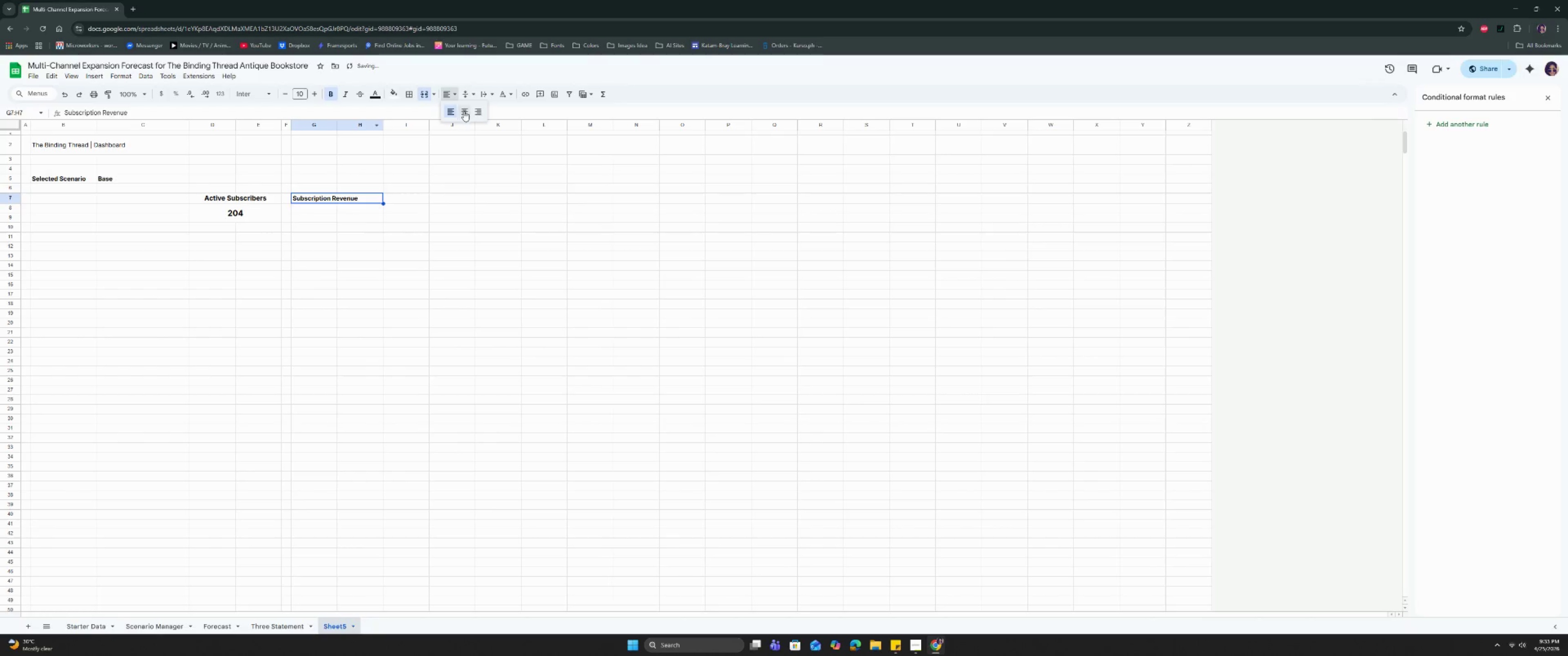 
triple_click([464, 111])
 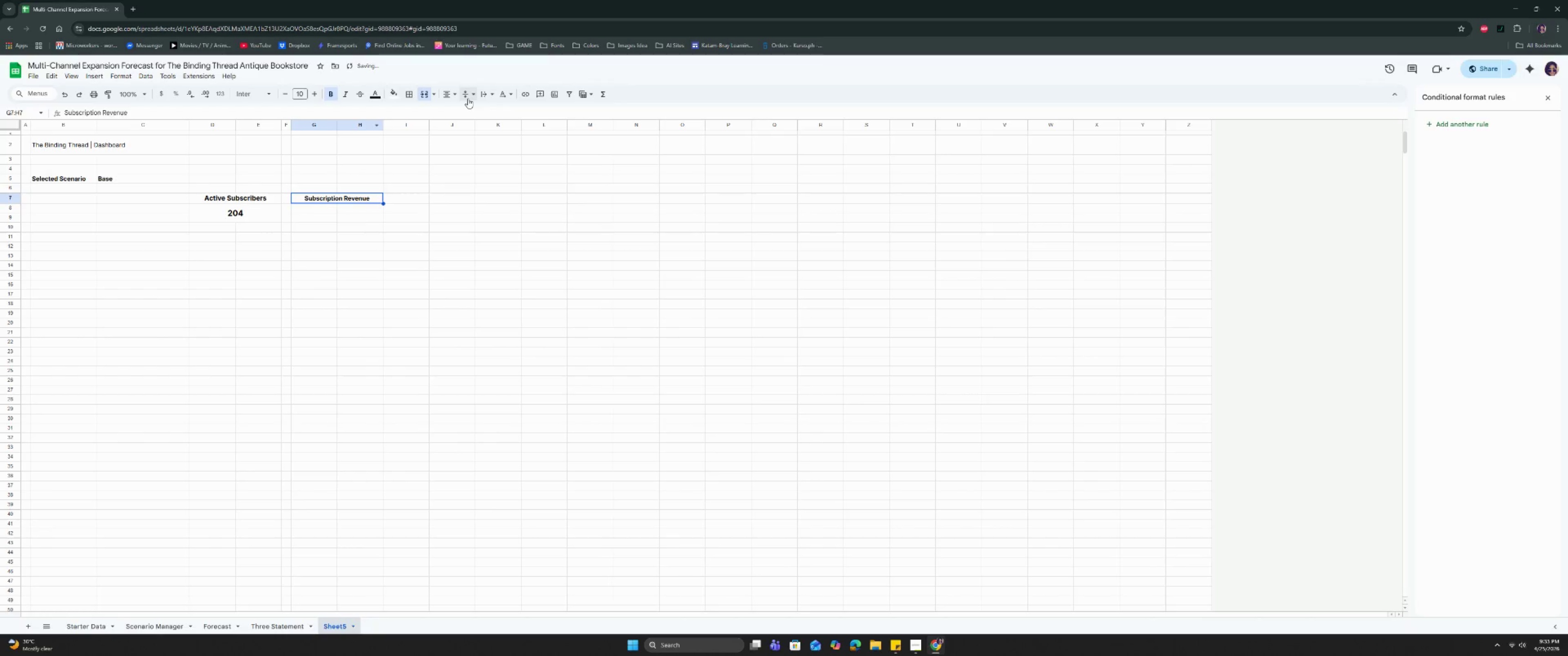 
triple_click([468, 98])
 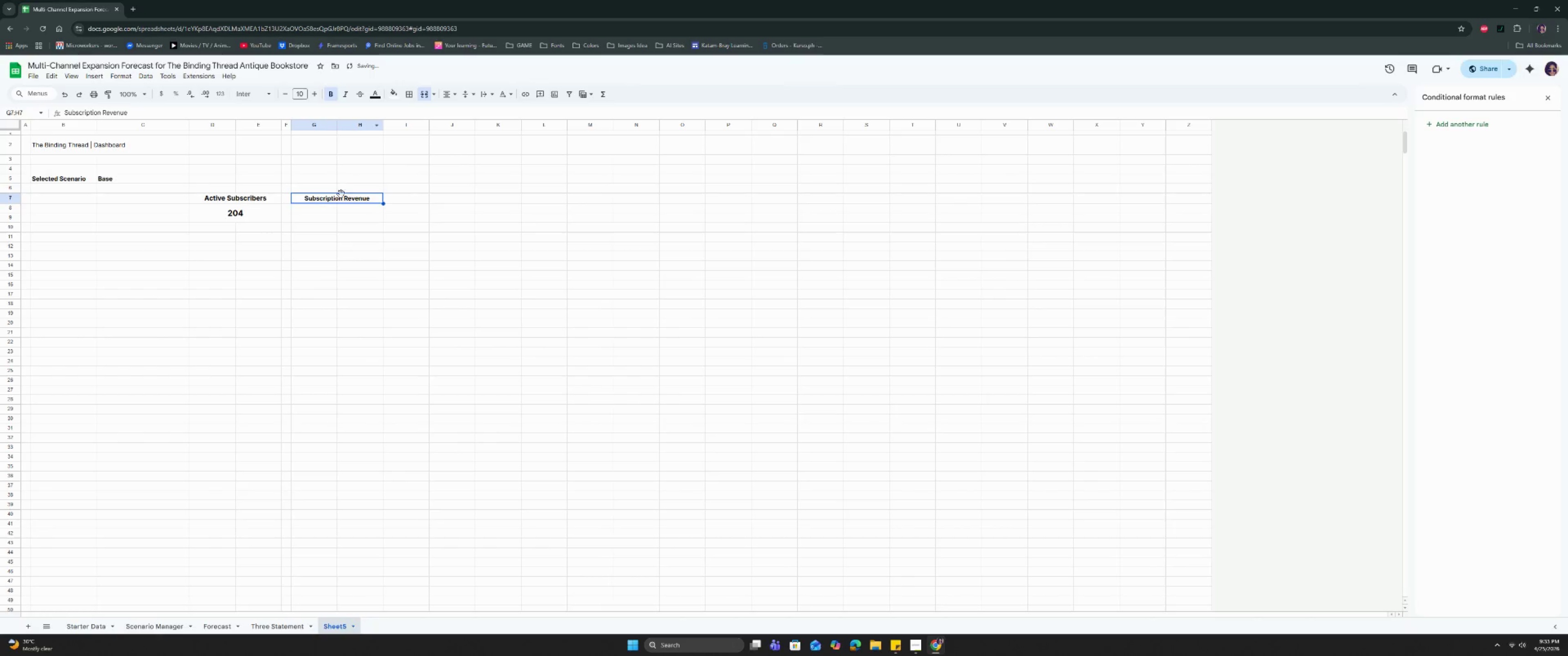 
left_click([321, 209])
 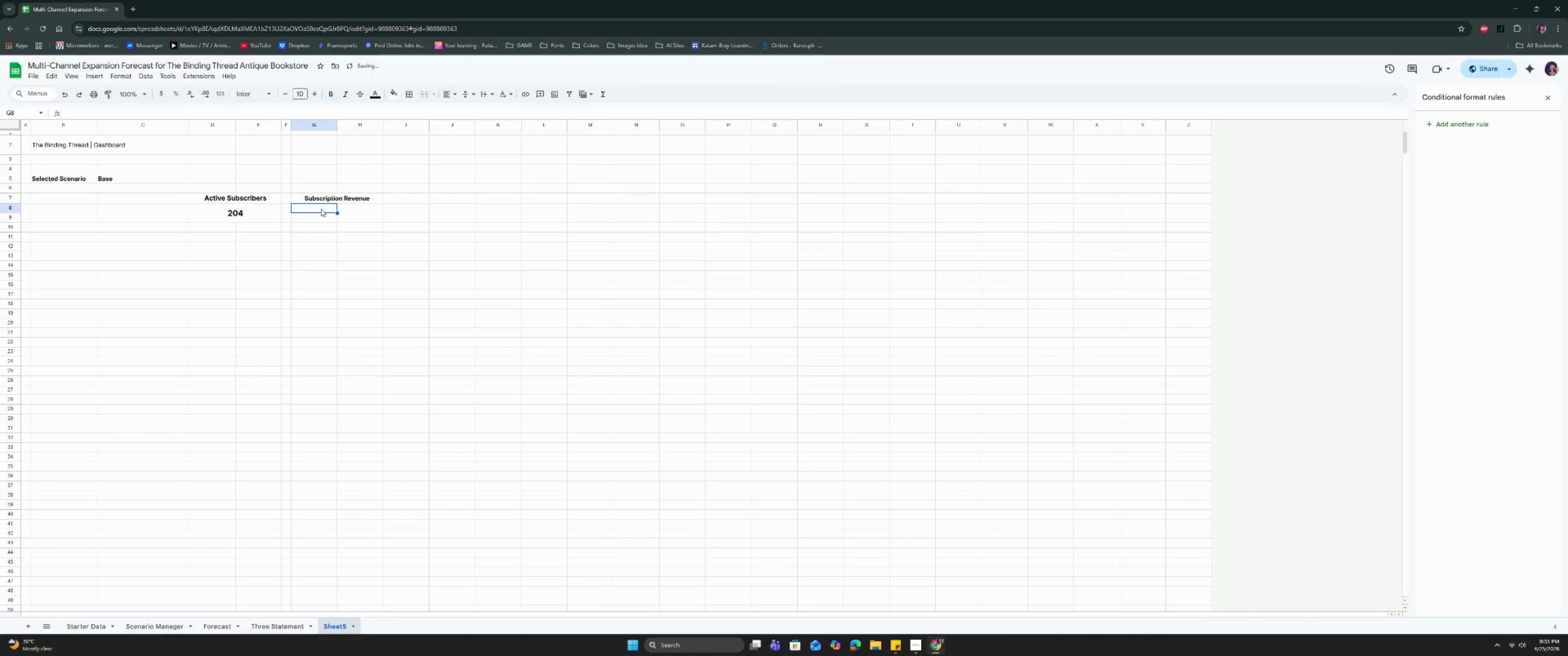 
left_click_drag(start_coordinate=[321, 209], to_coordinate=[338, 216])
 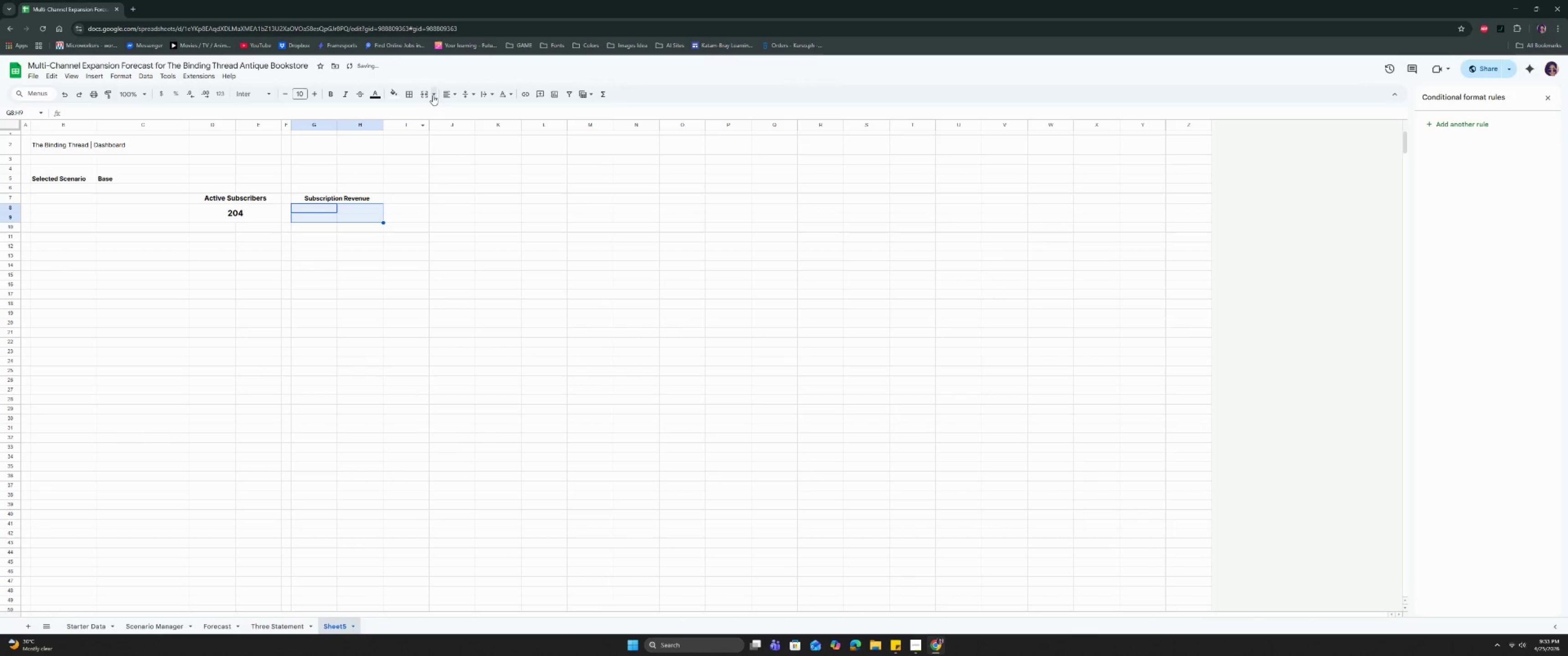 
left_click([424, 93])
 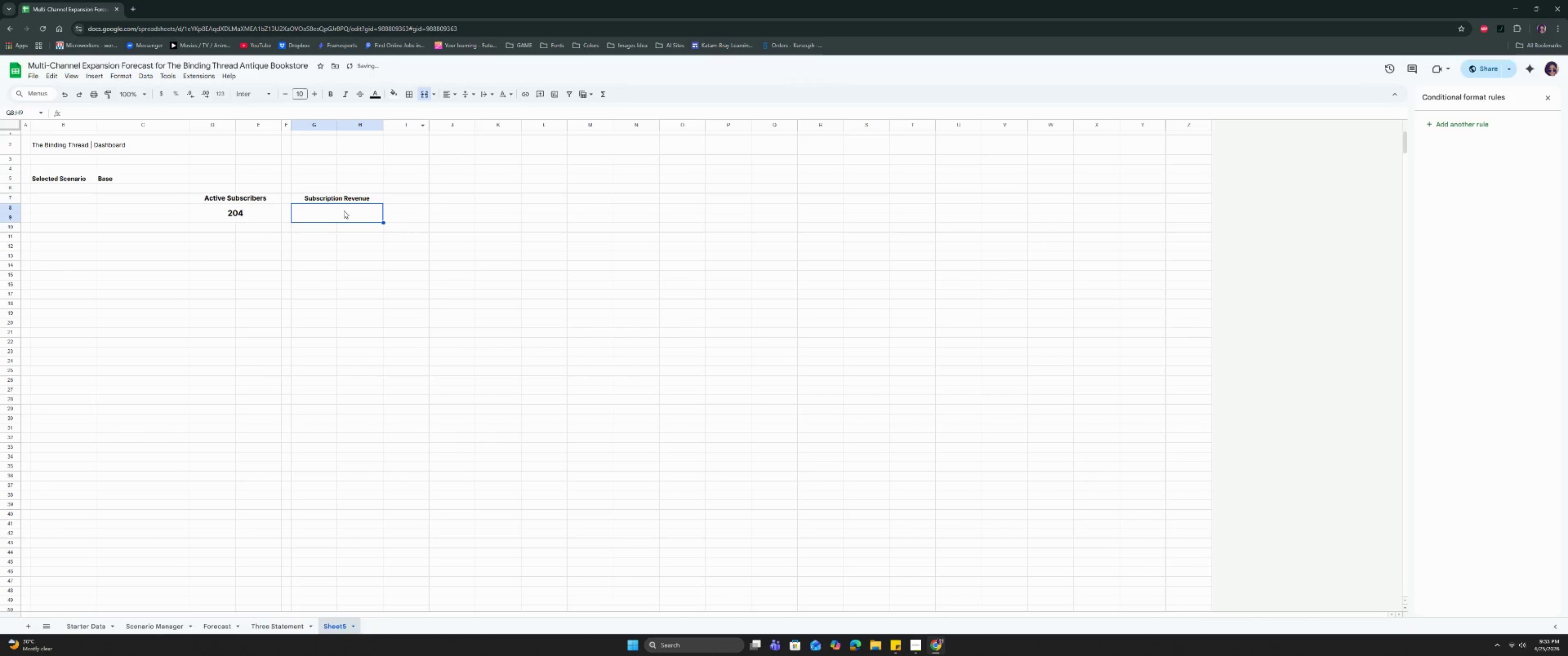 
left_click([340, 215])
 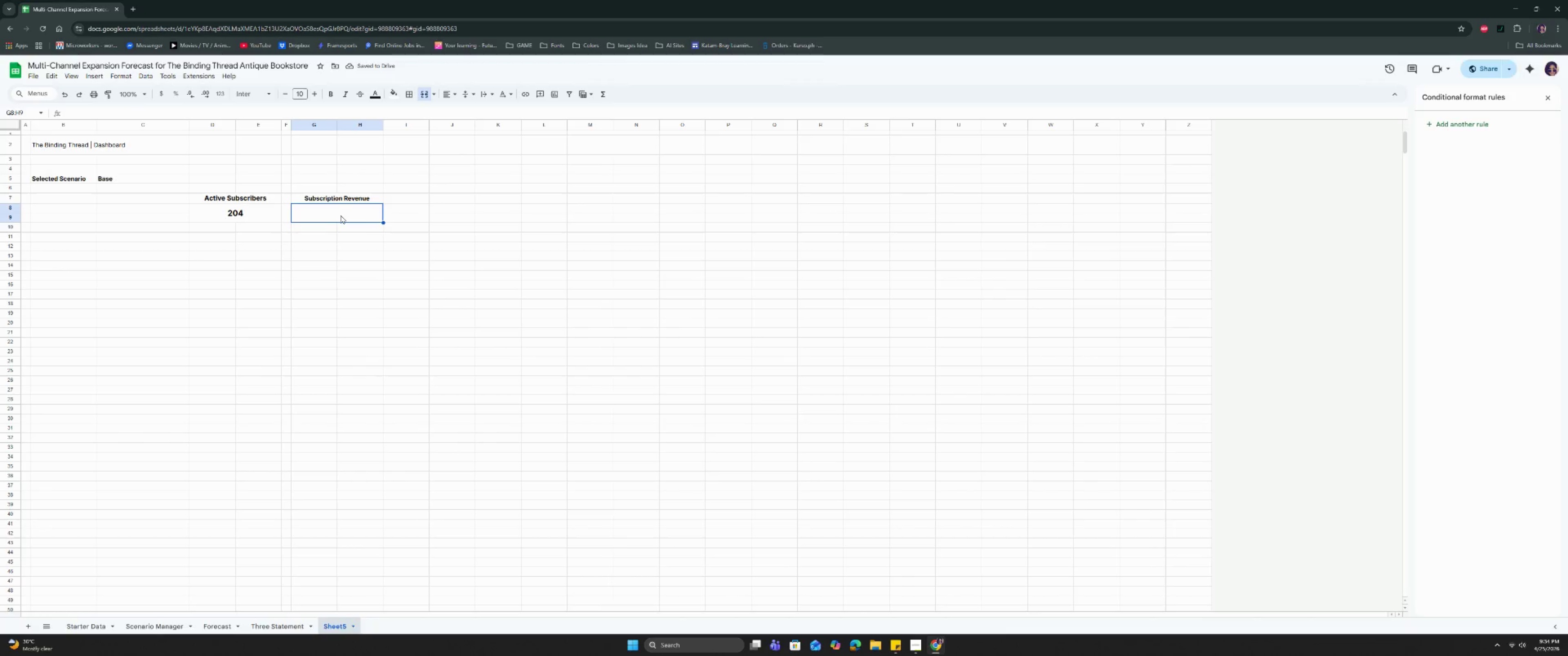 
type(=sum)
 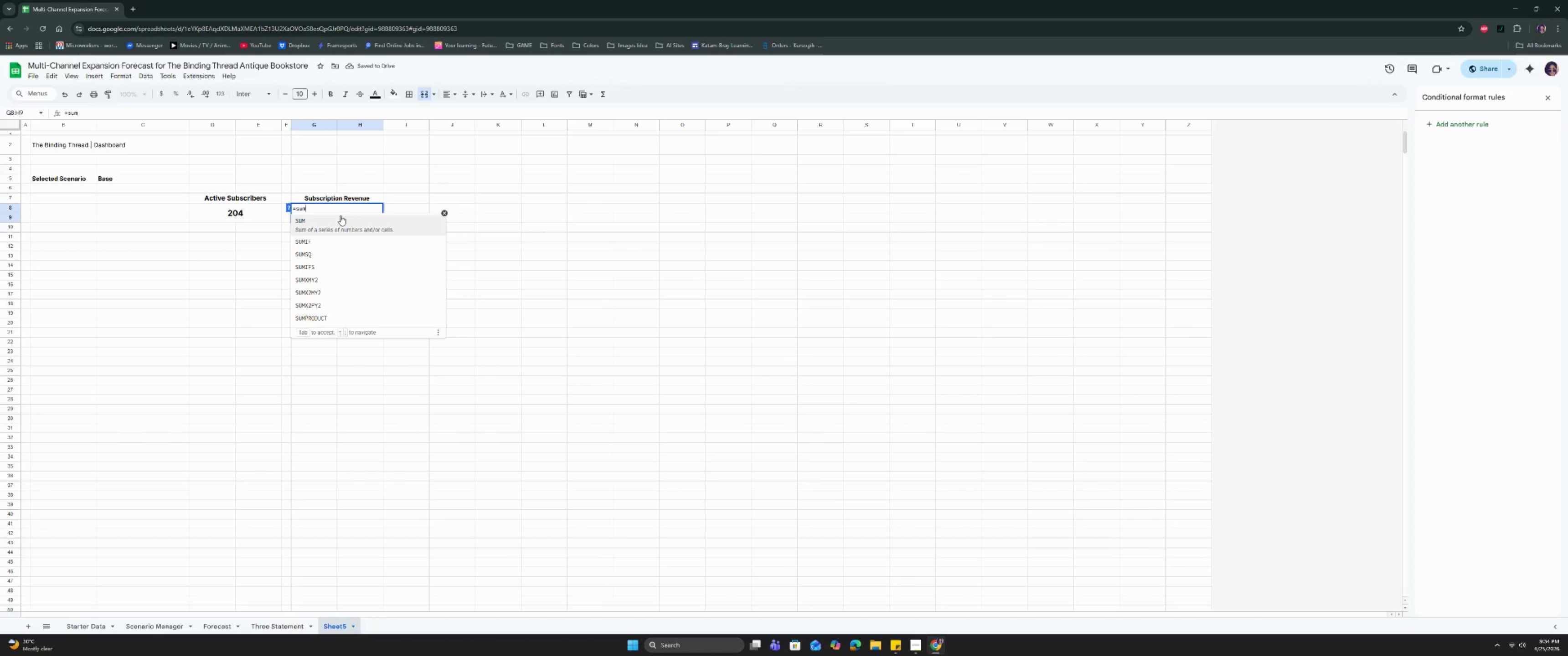 
key(Enter)
 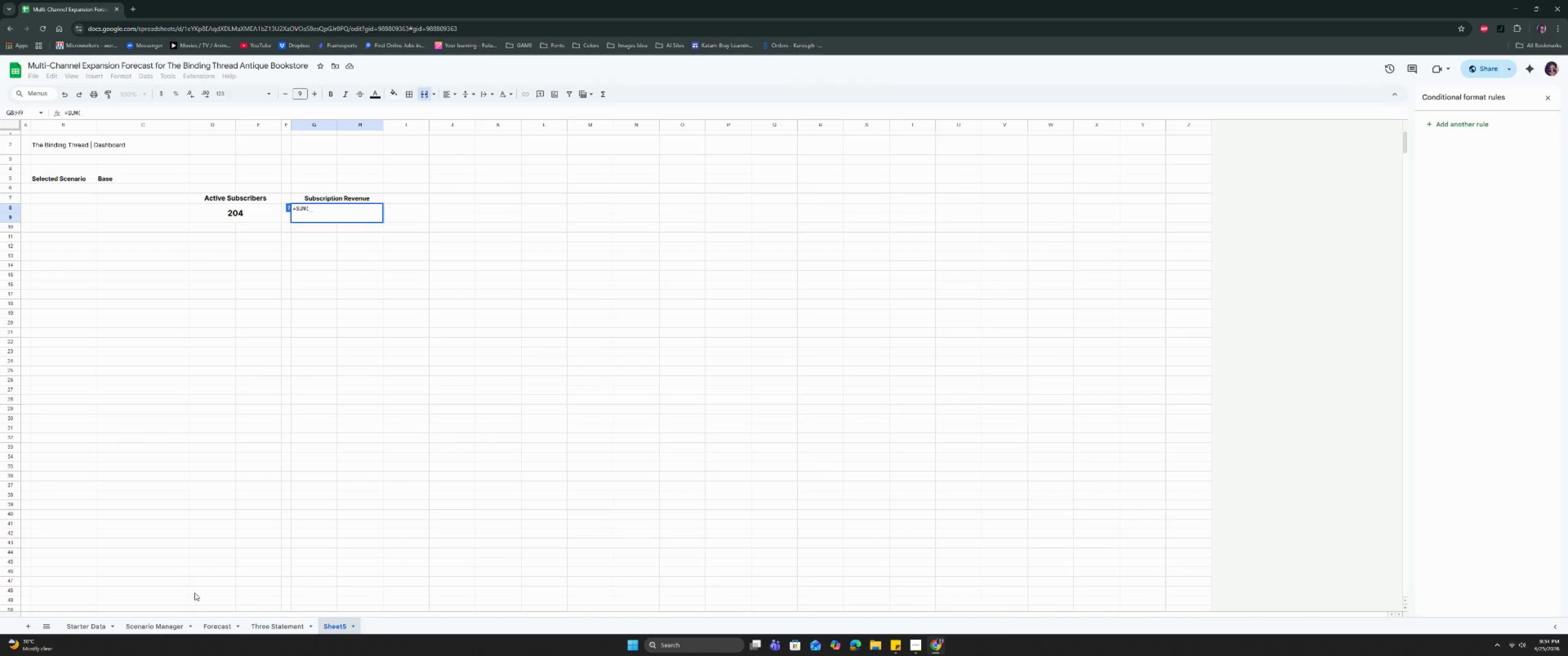 
left_click([287, 633])
 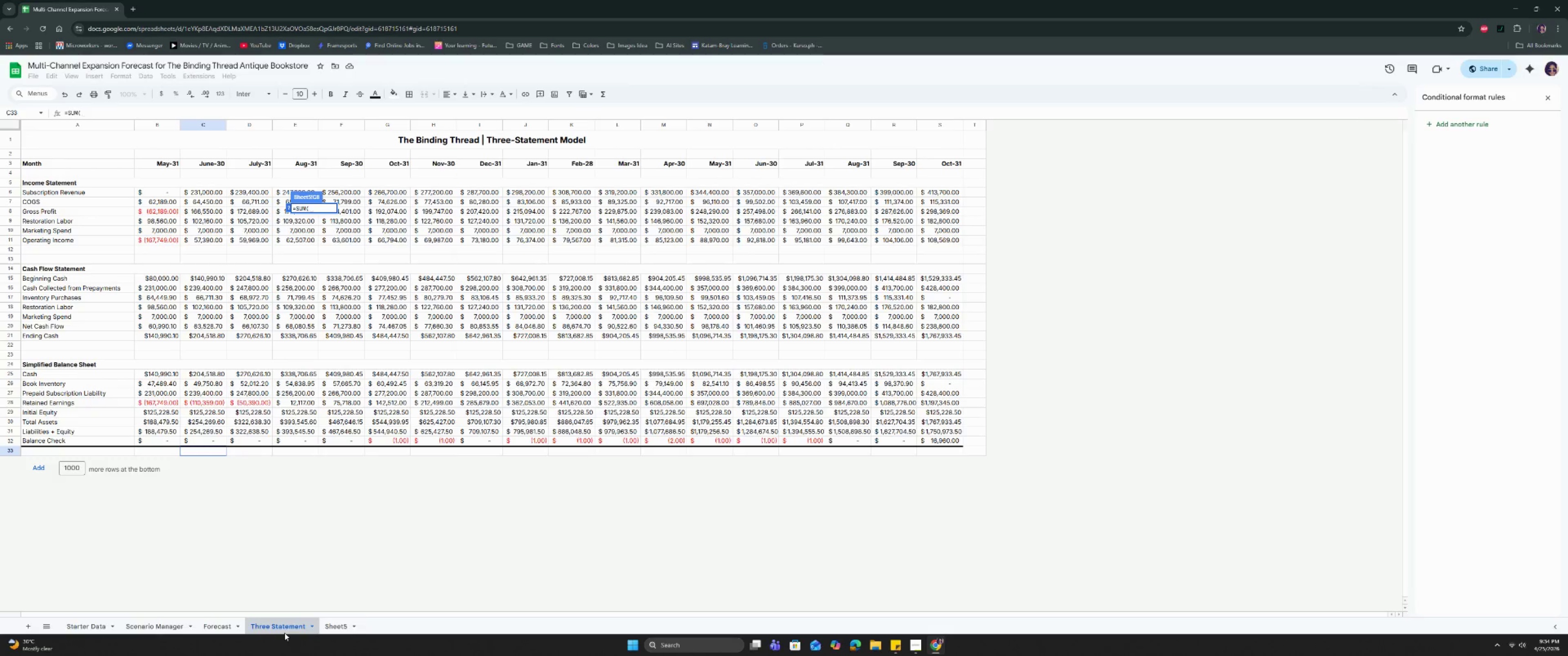 
left_click([201, 620])
 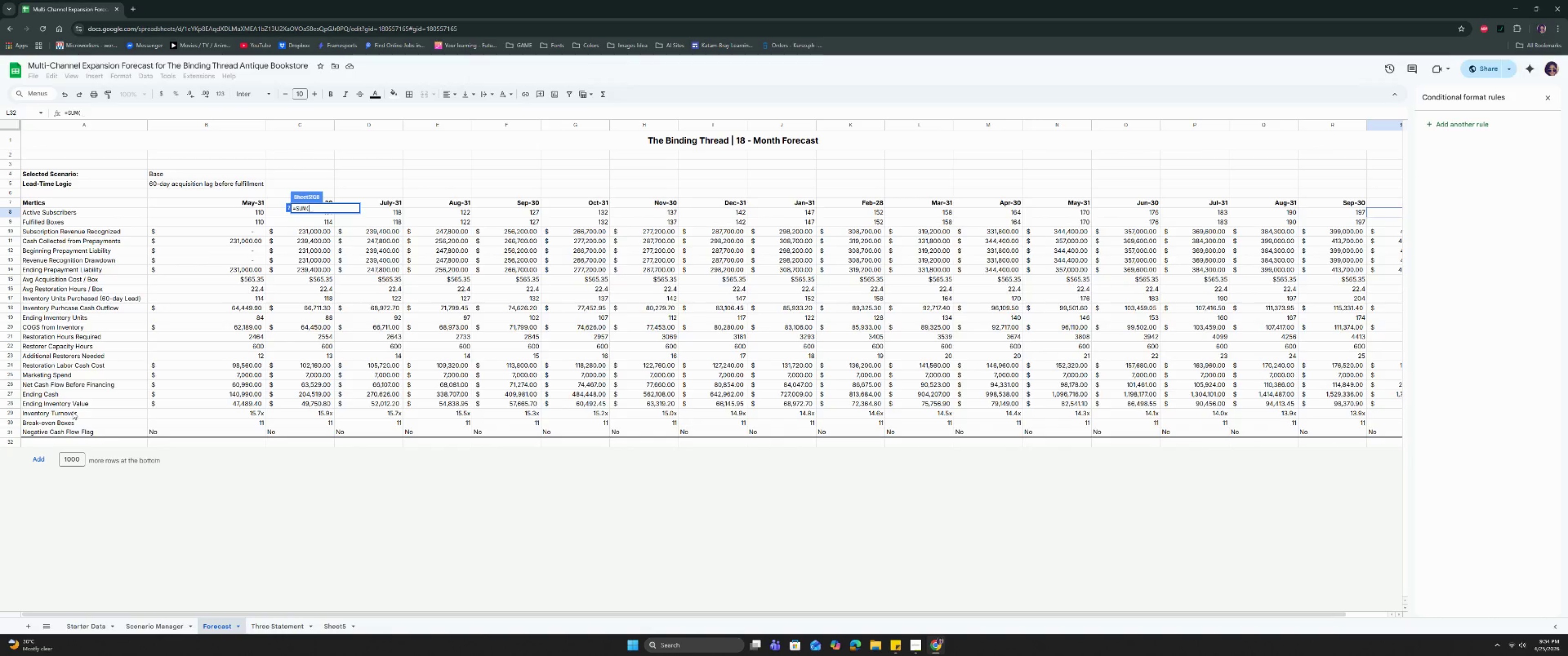 
wait(25.26)
 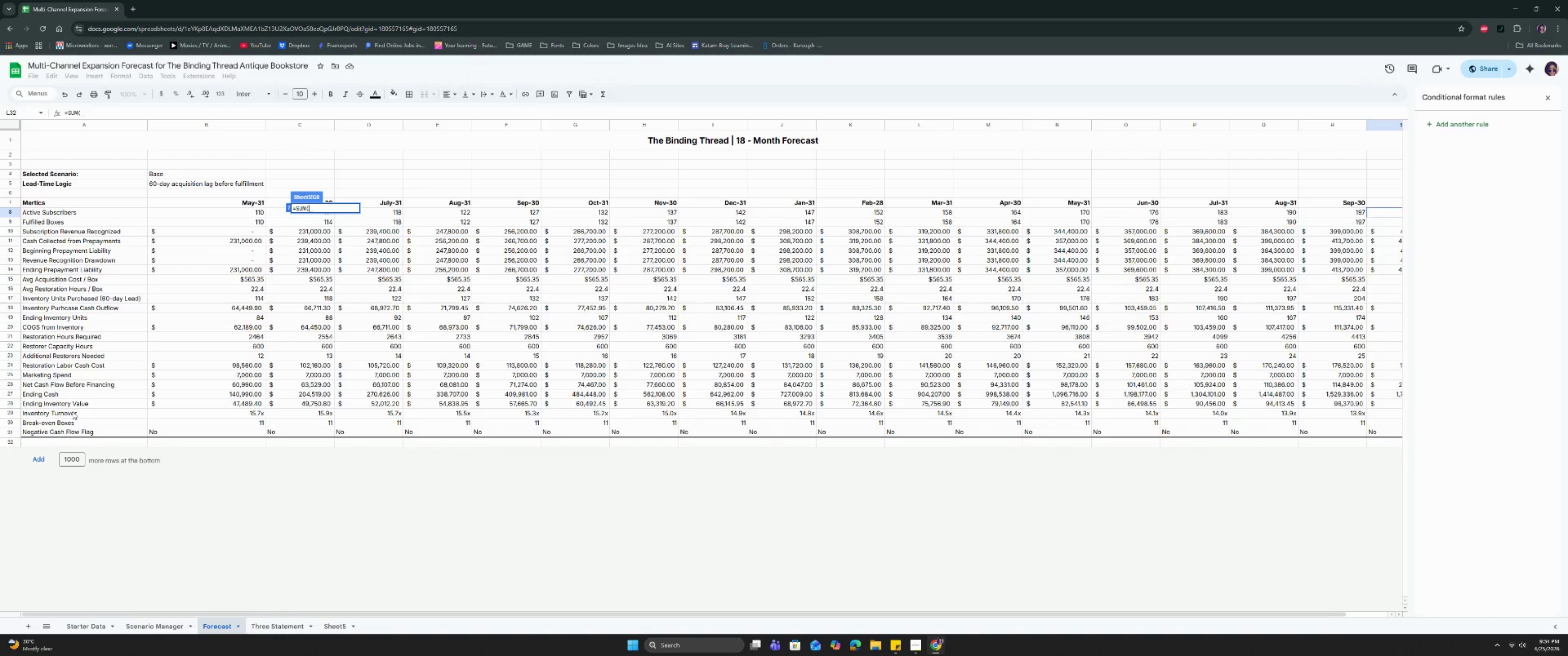 
left_click_drag(start_coordinate=[191, 234], to_coordinate=[1358, 234])
 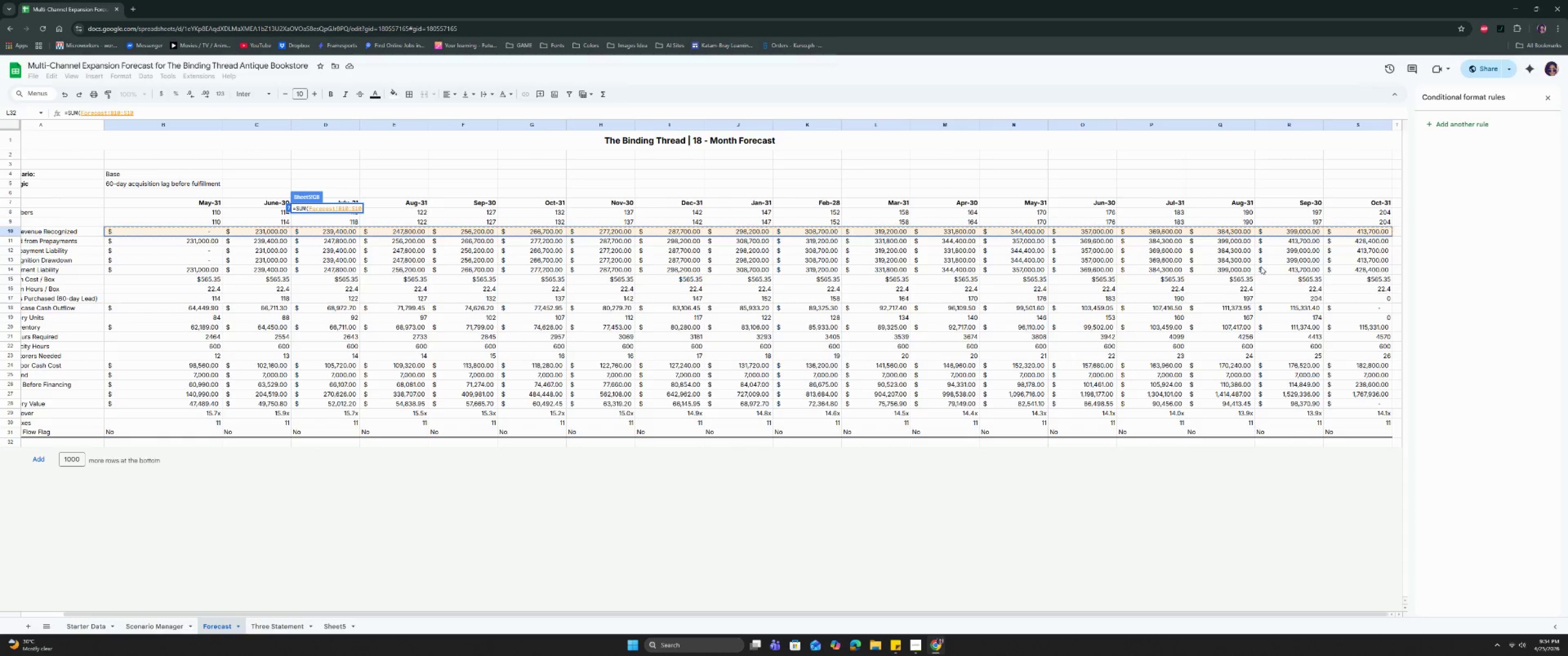 
key(Enter)
 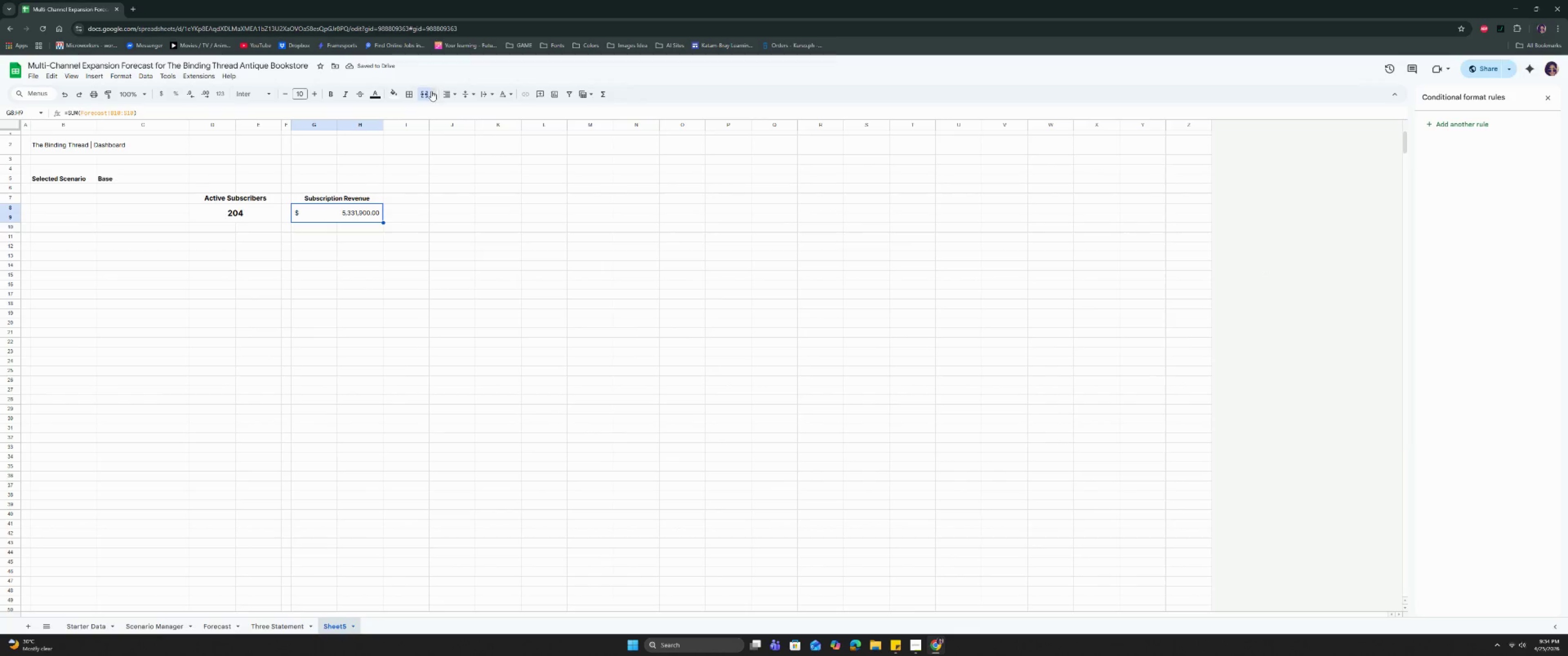 
double_click([466, 106])
 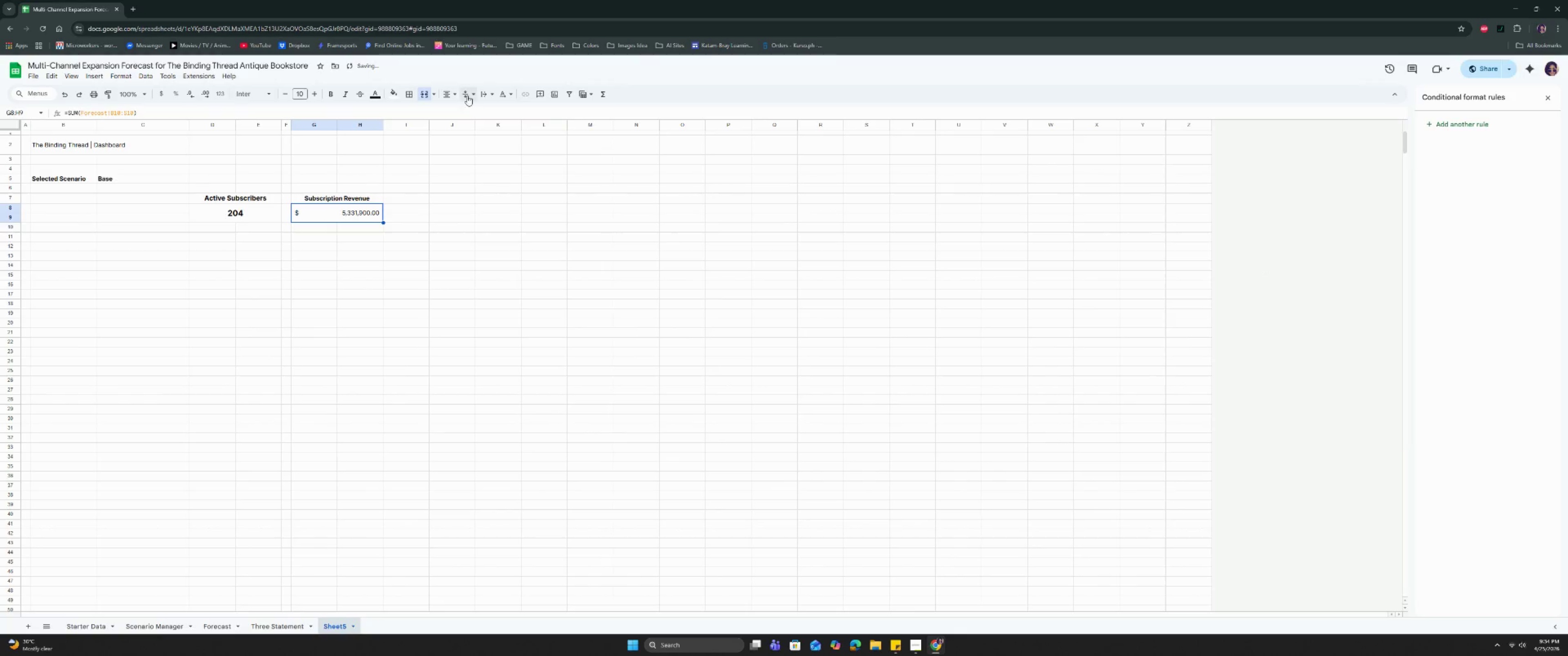 
triple_click([468, 95])
 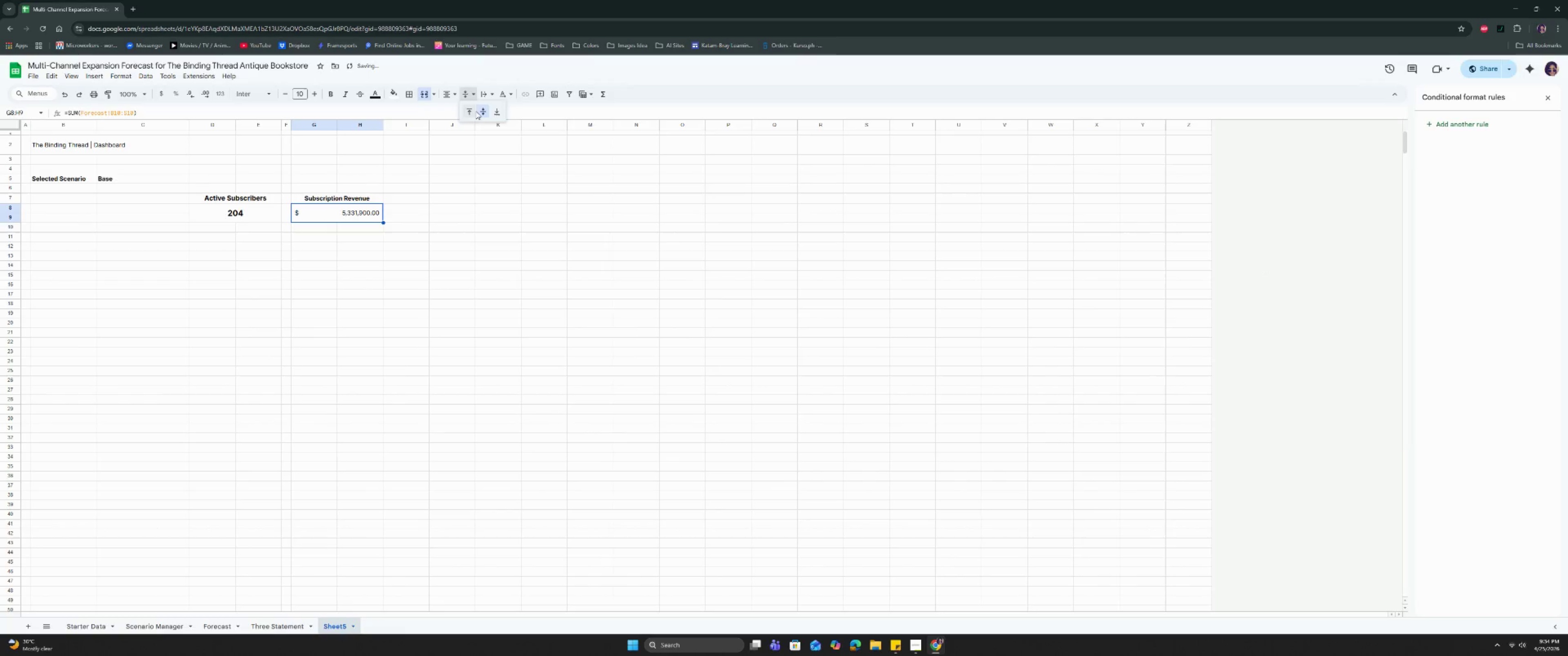 
left_click([480, 109])
 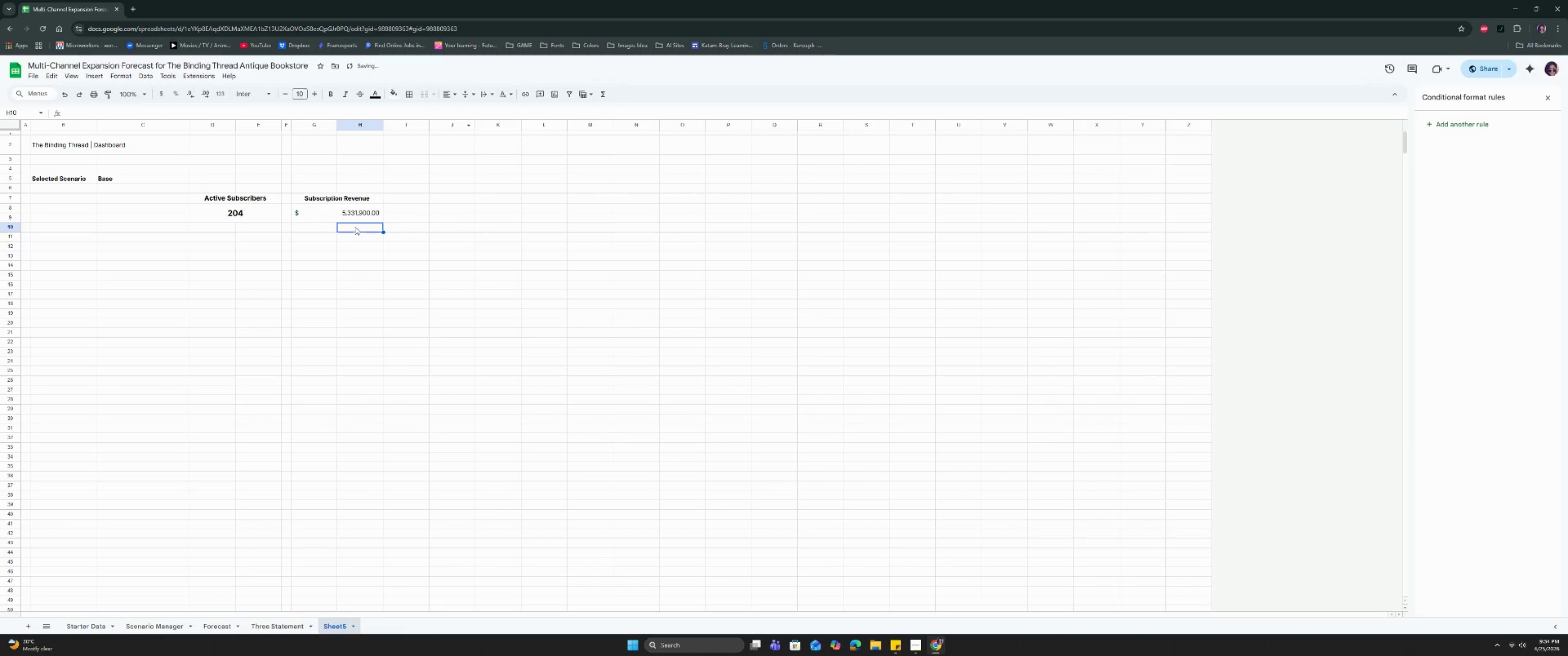 
double_click([352, 215])
 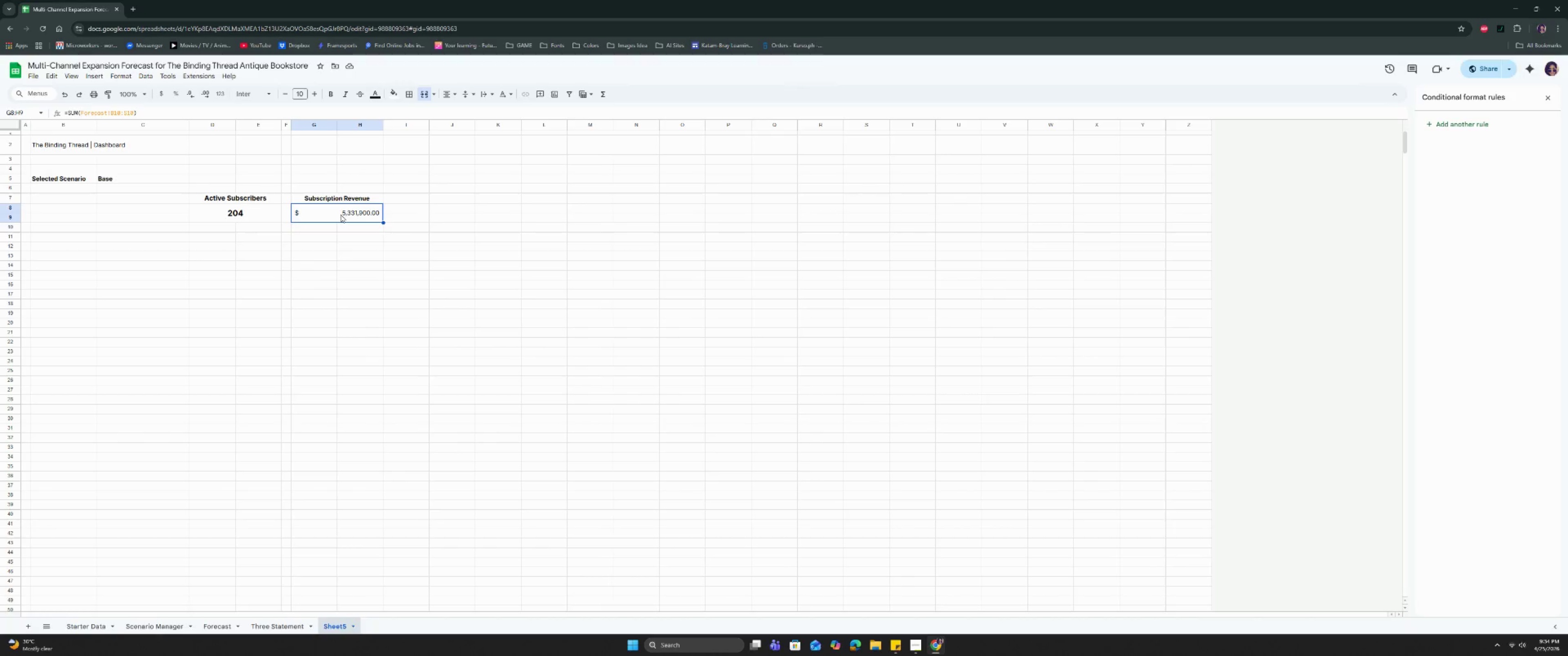 
wait(18.75)
 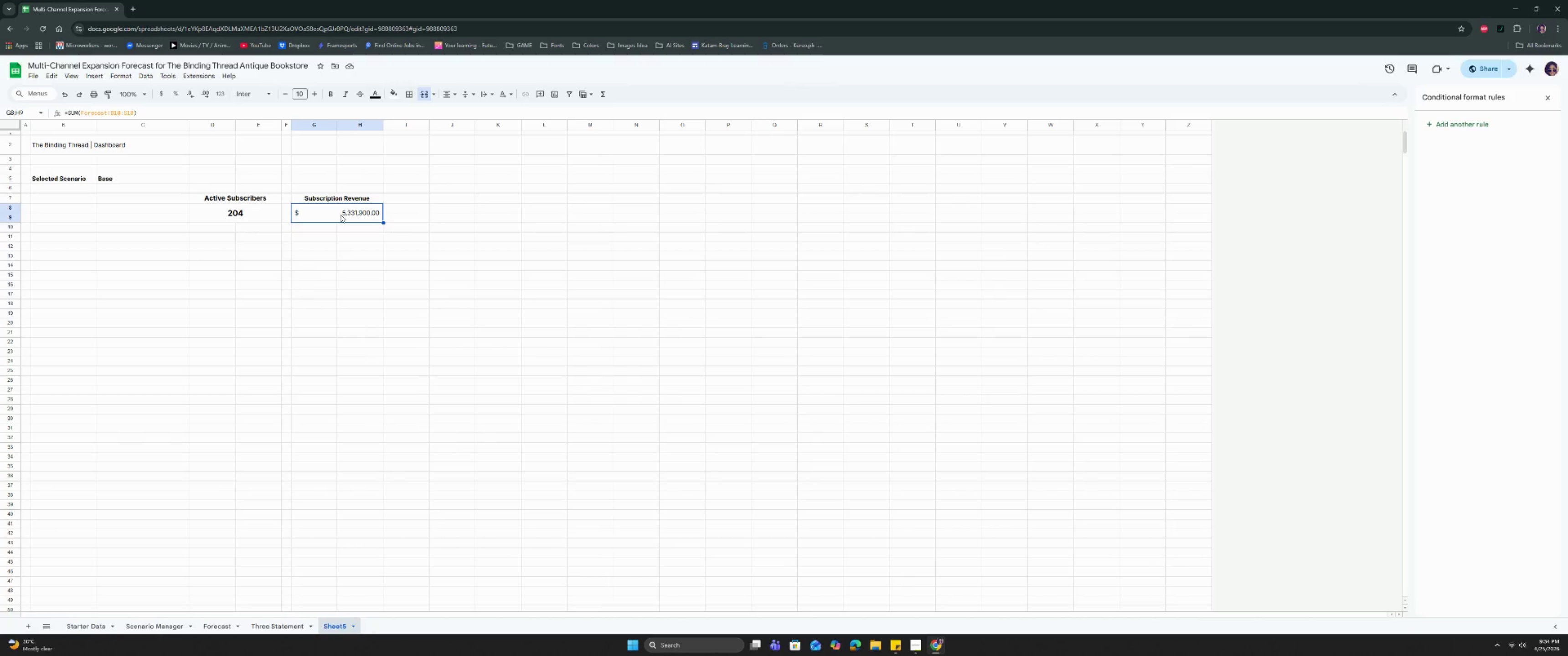 
left_click([414, 95])
 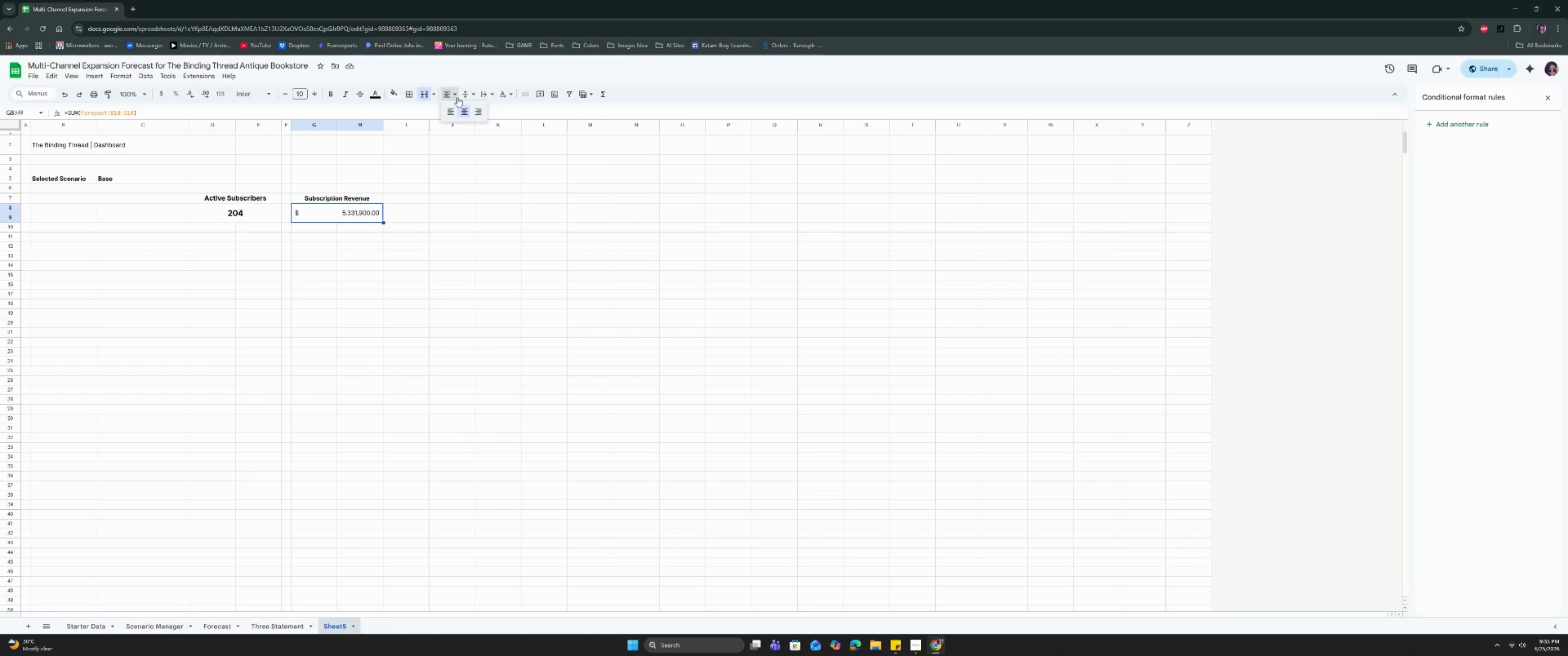 
double_click([463, 108])
 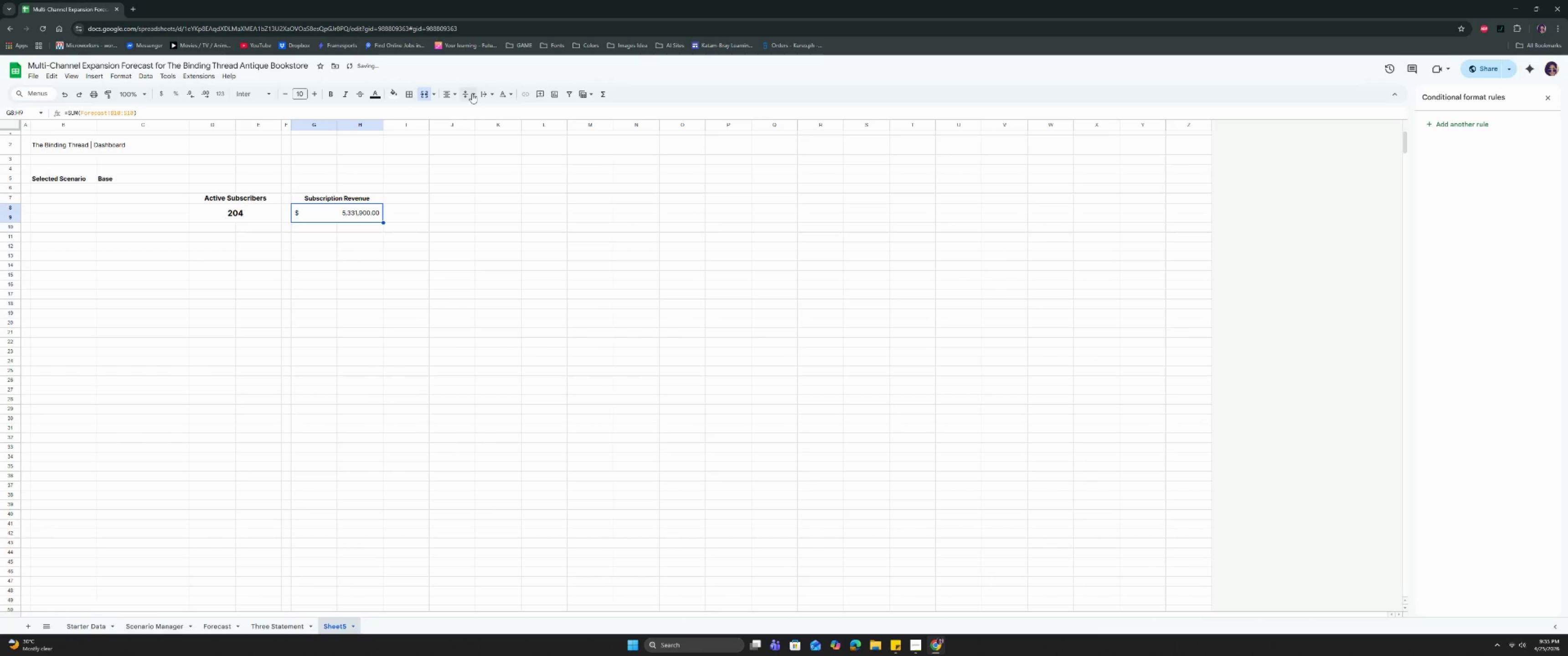 
triple_click([472, 93])
 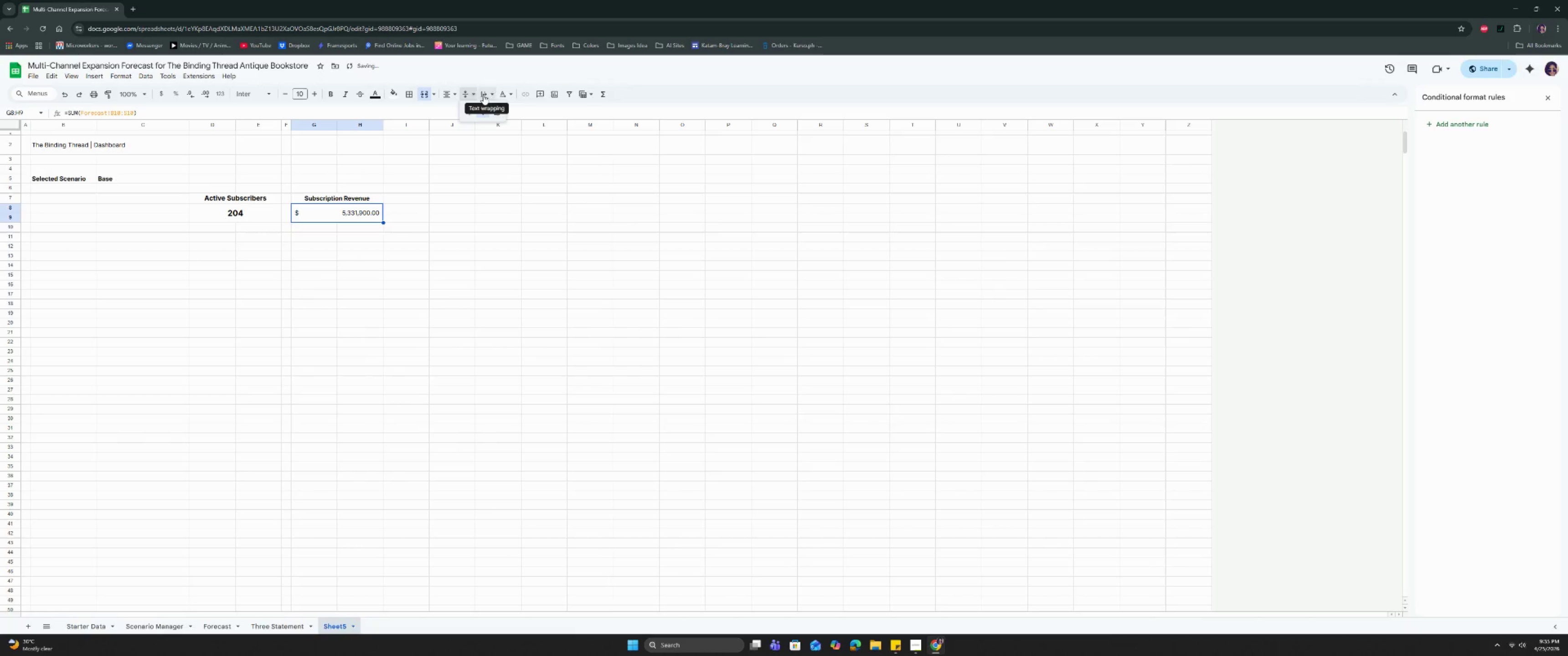 
left_click([483, 110])
 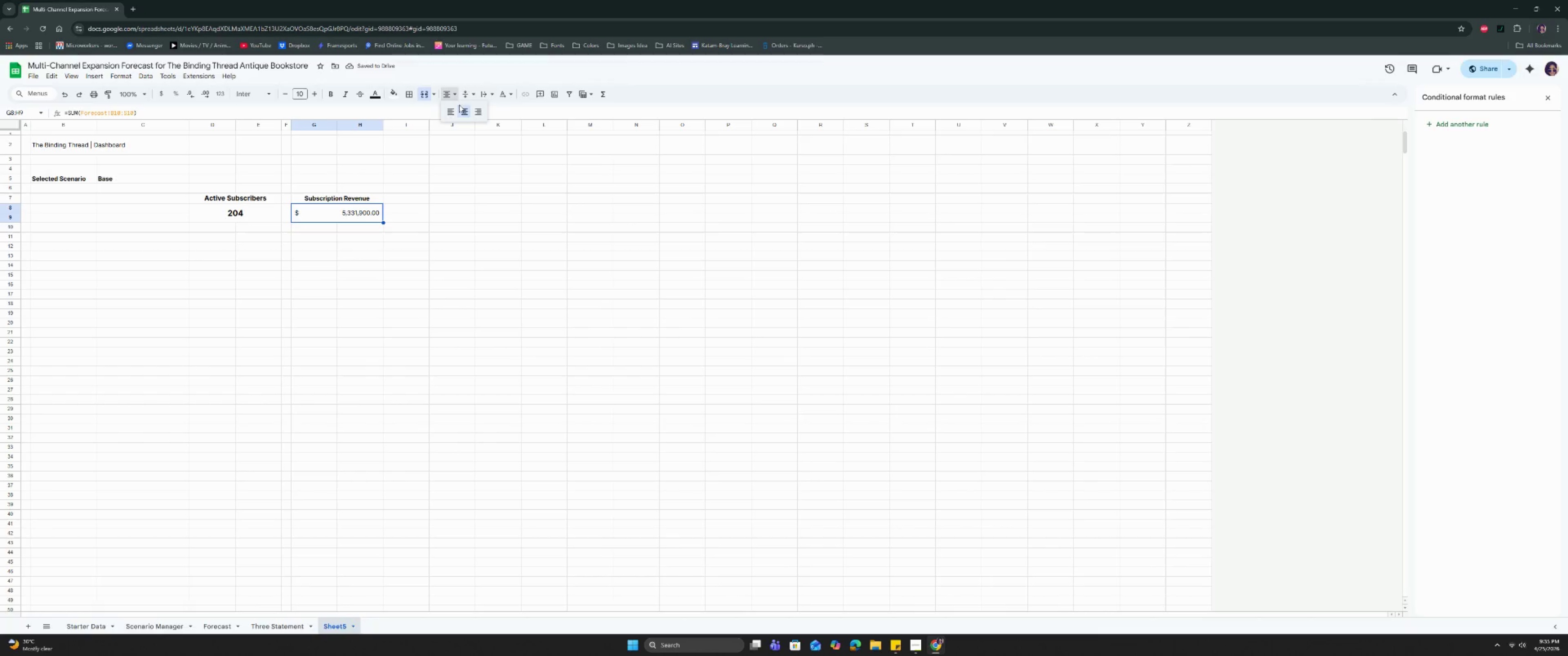 
double_click([463, 110])
 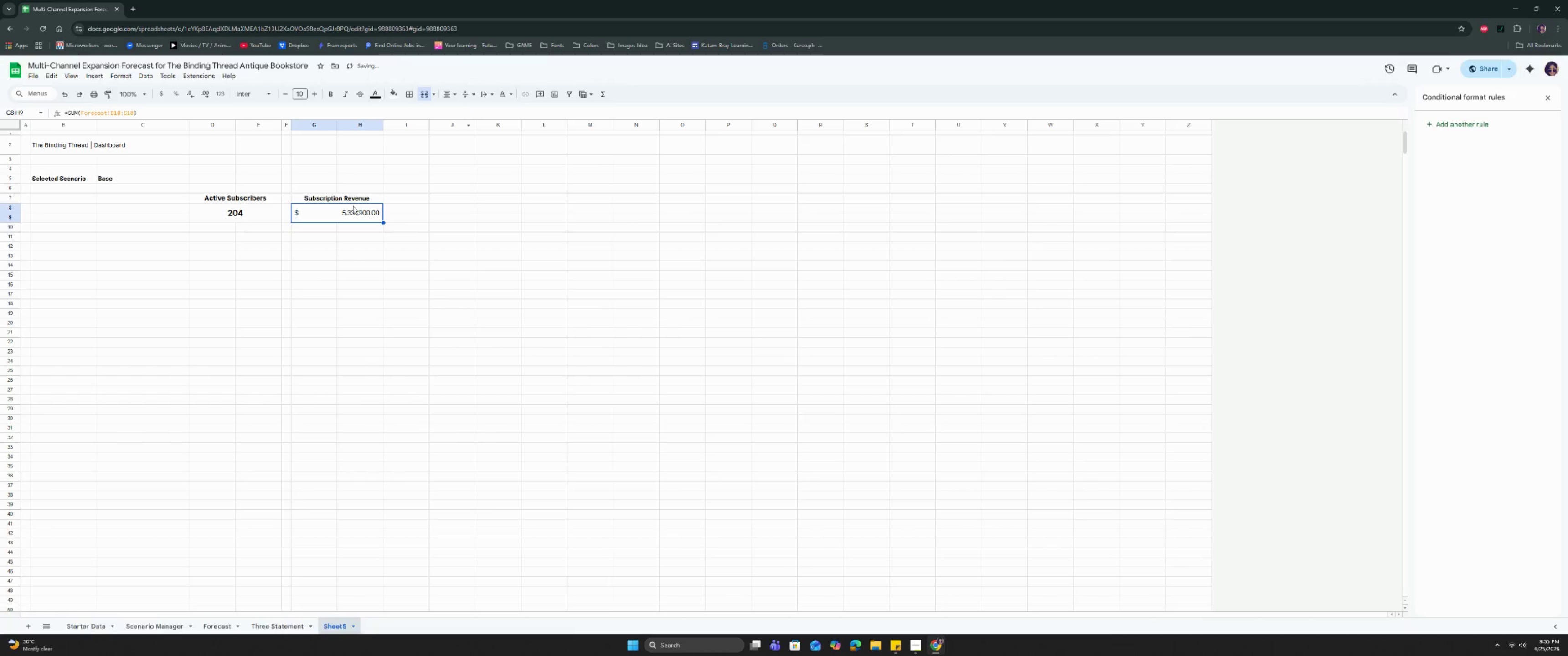 
left_click([342, 217])
 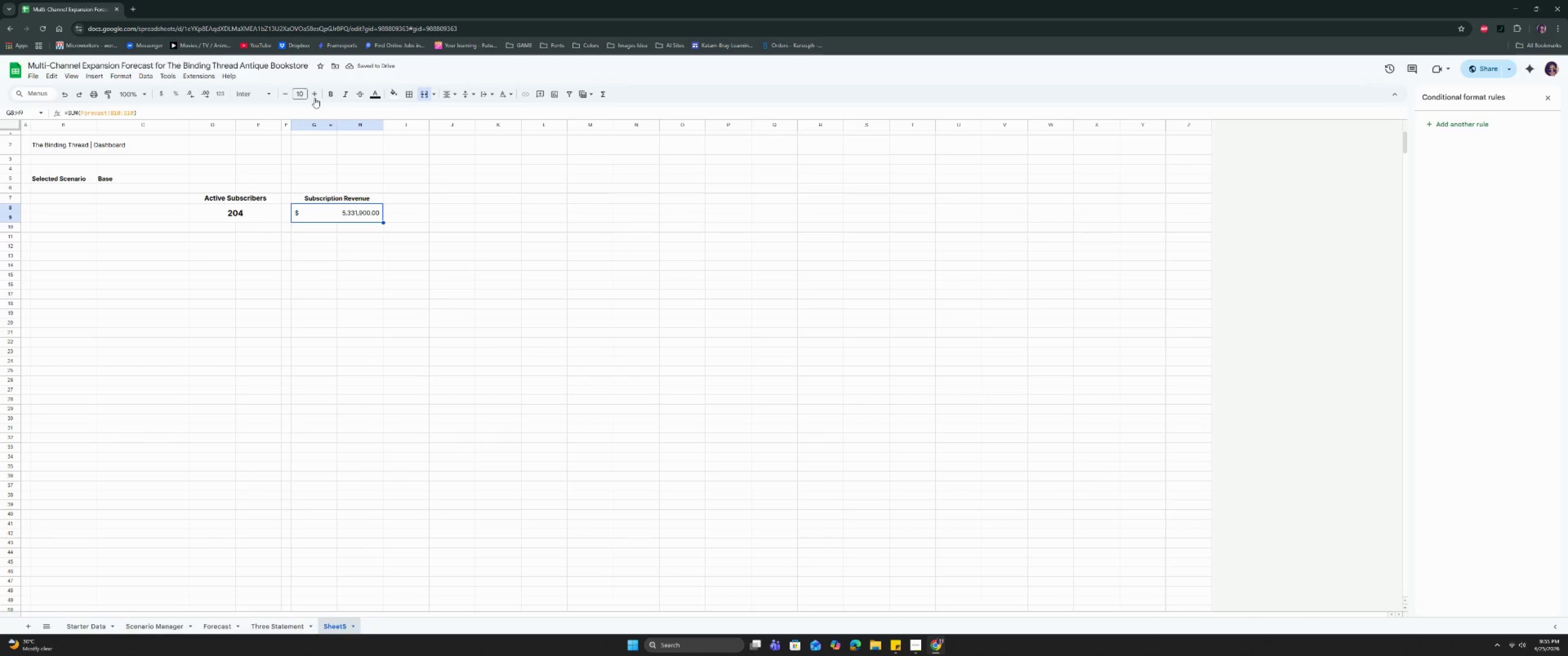 
double_click([312, 97])
 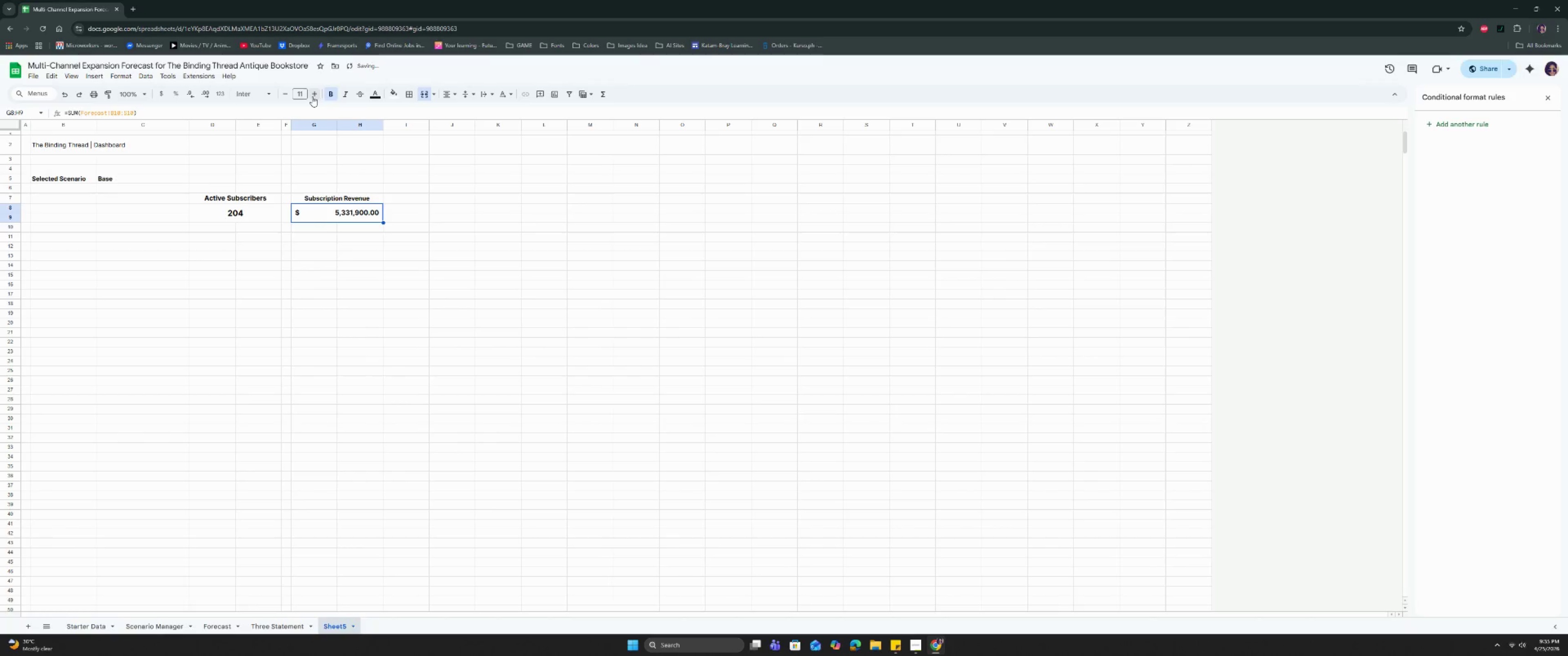 
triple_click([312, 97])
 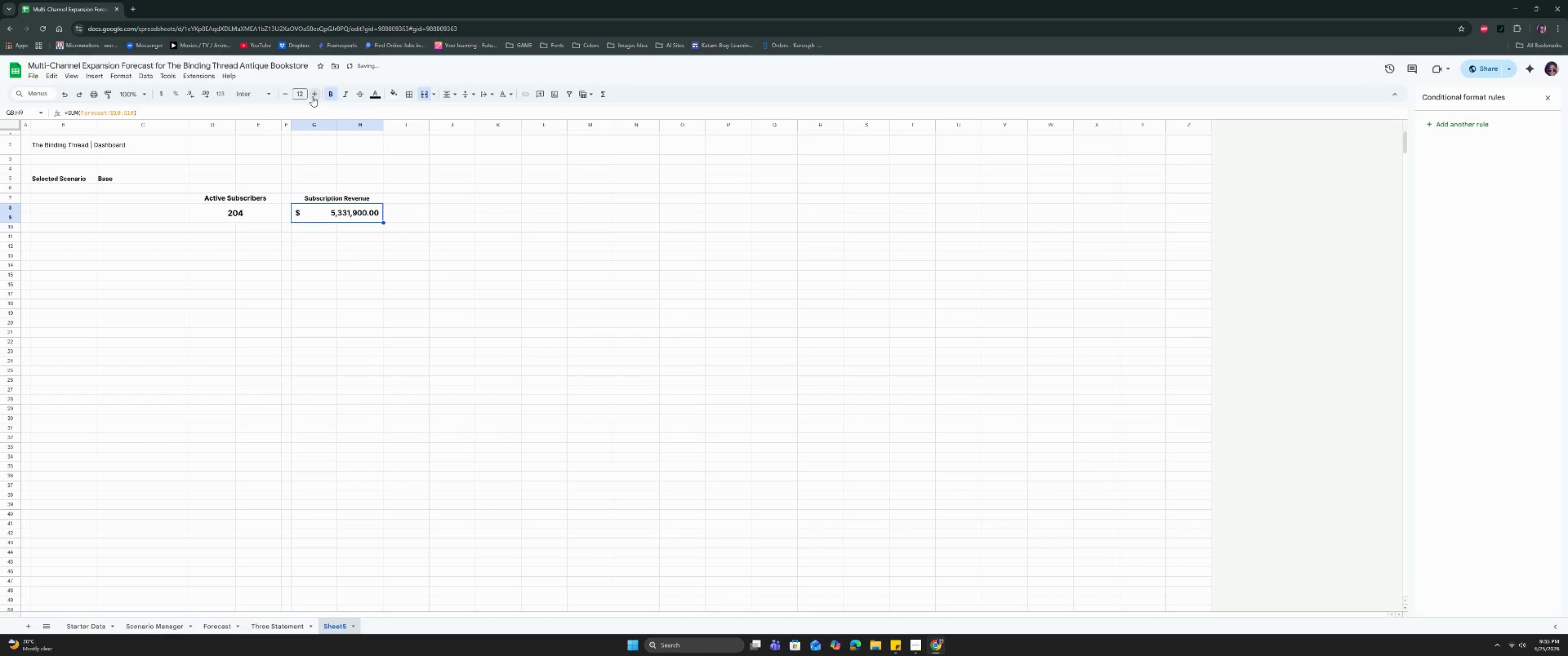 
left_click([312, 97])
 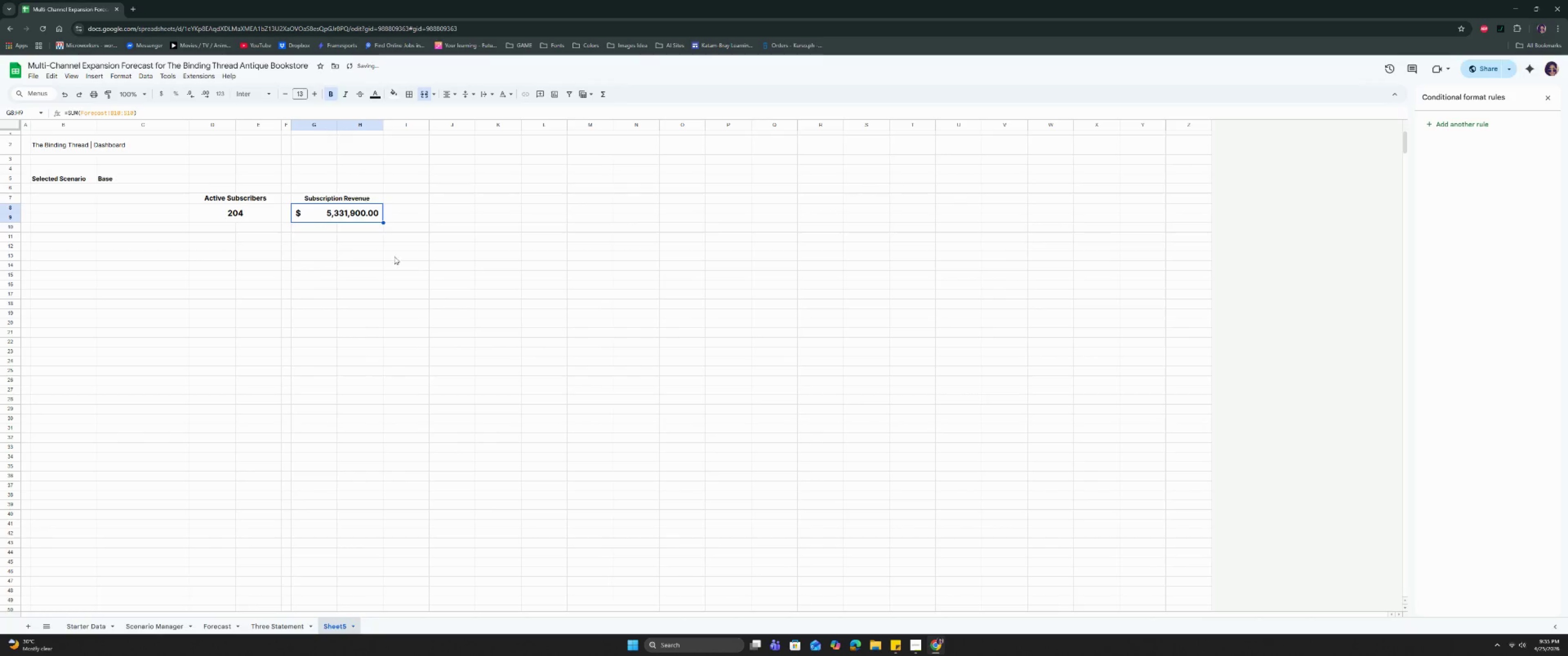 
left_click([396, 282])
 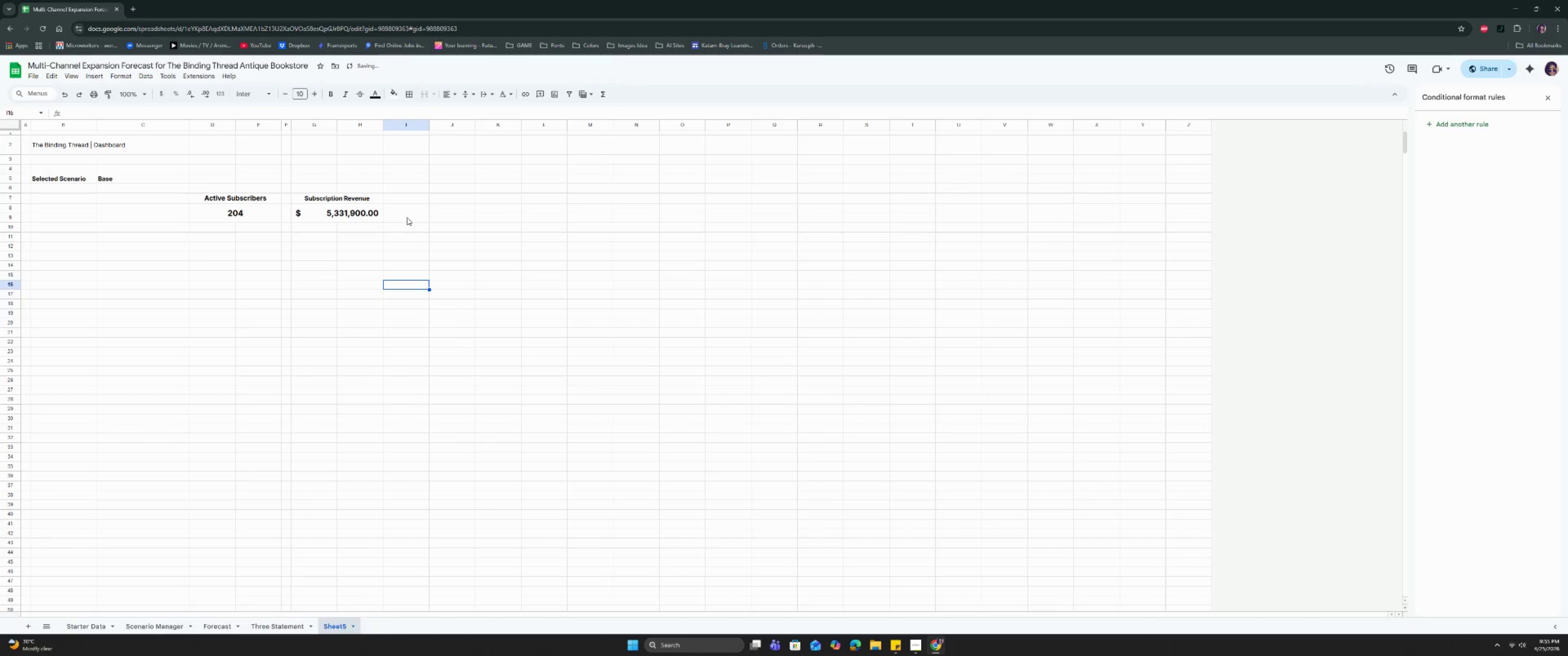 
left_click([407, 213])
 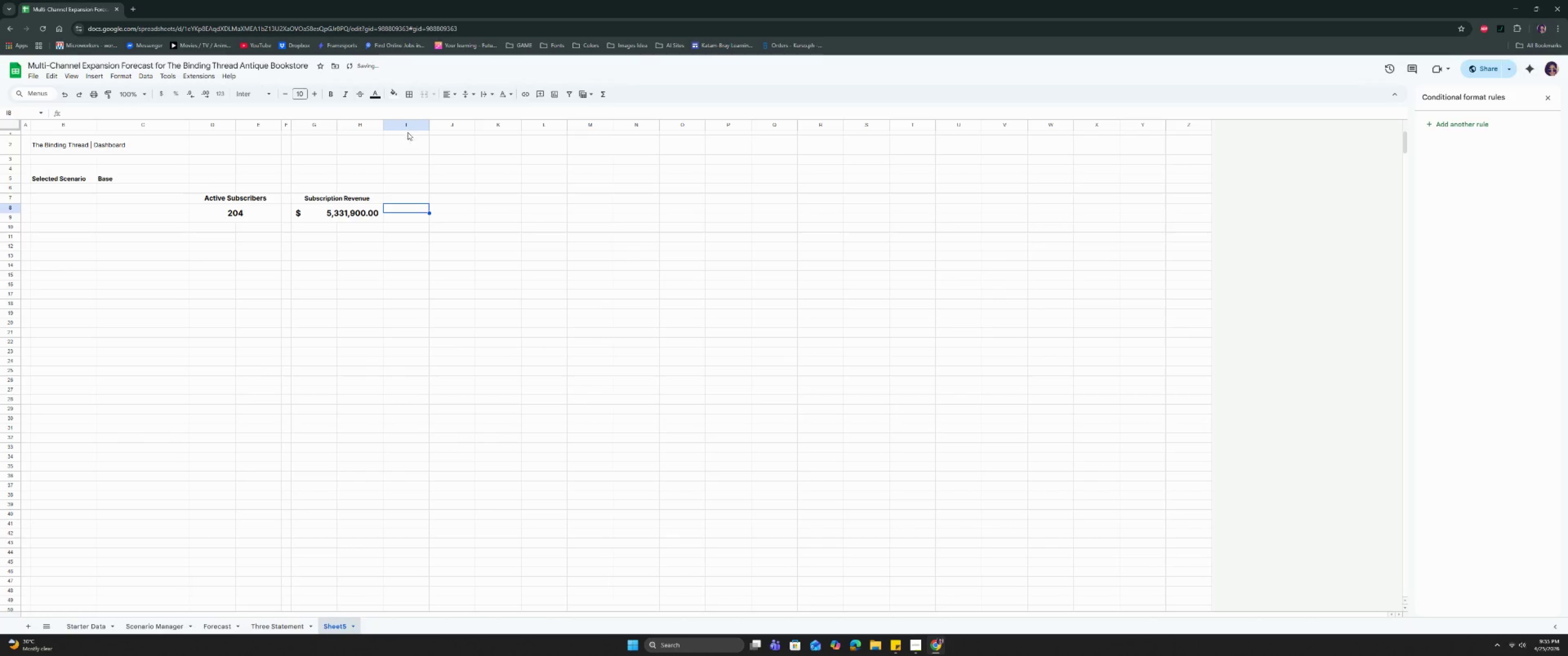 
left_click([407, 123])
 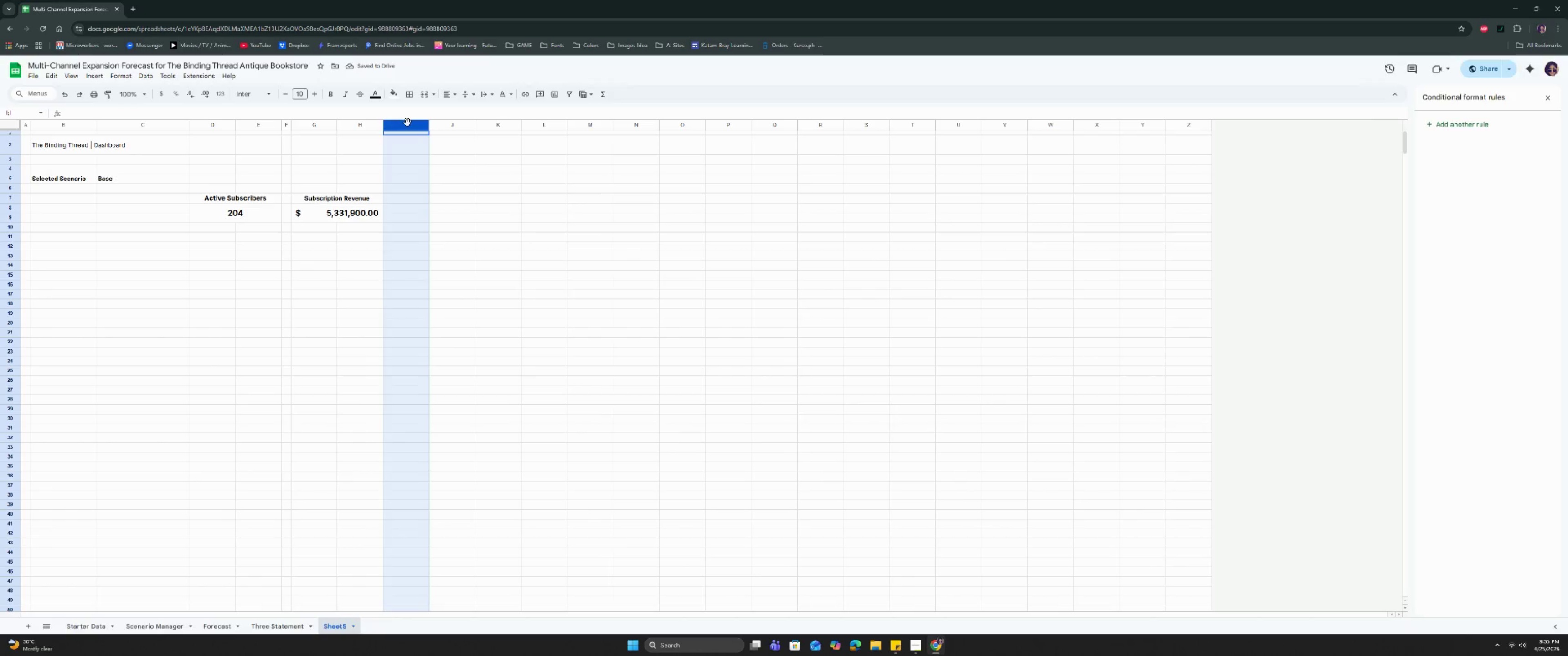 
right_click([407, 123])
 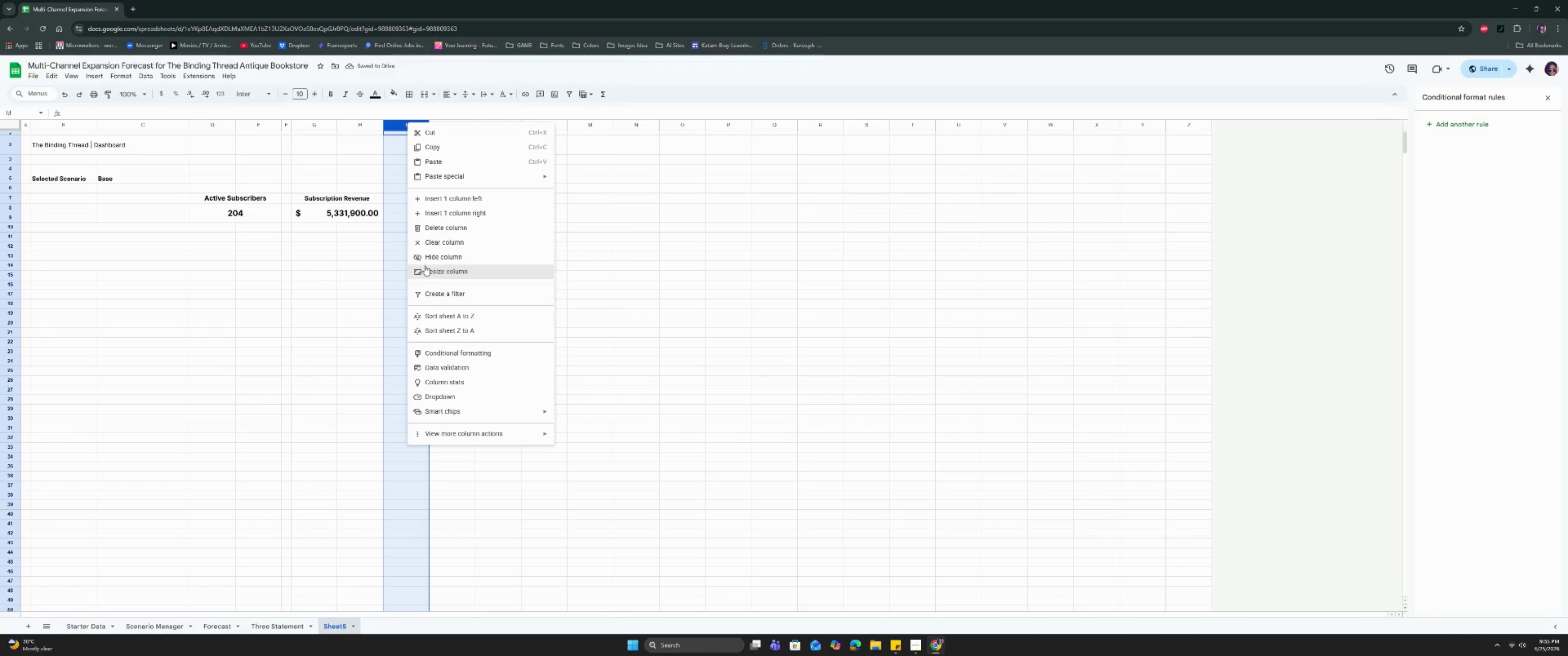 
left_click([426, 268])
 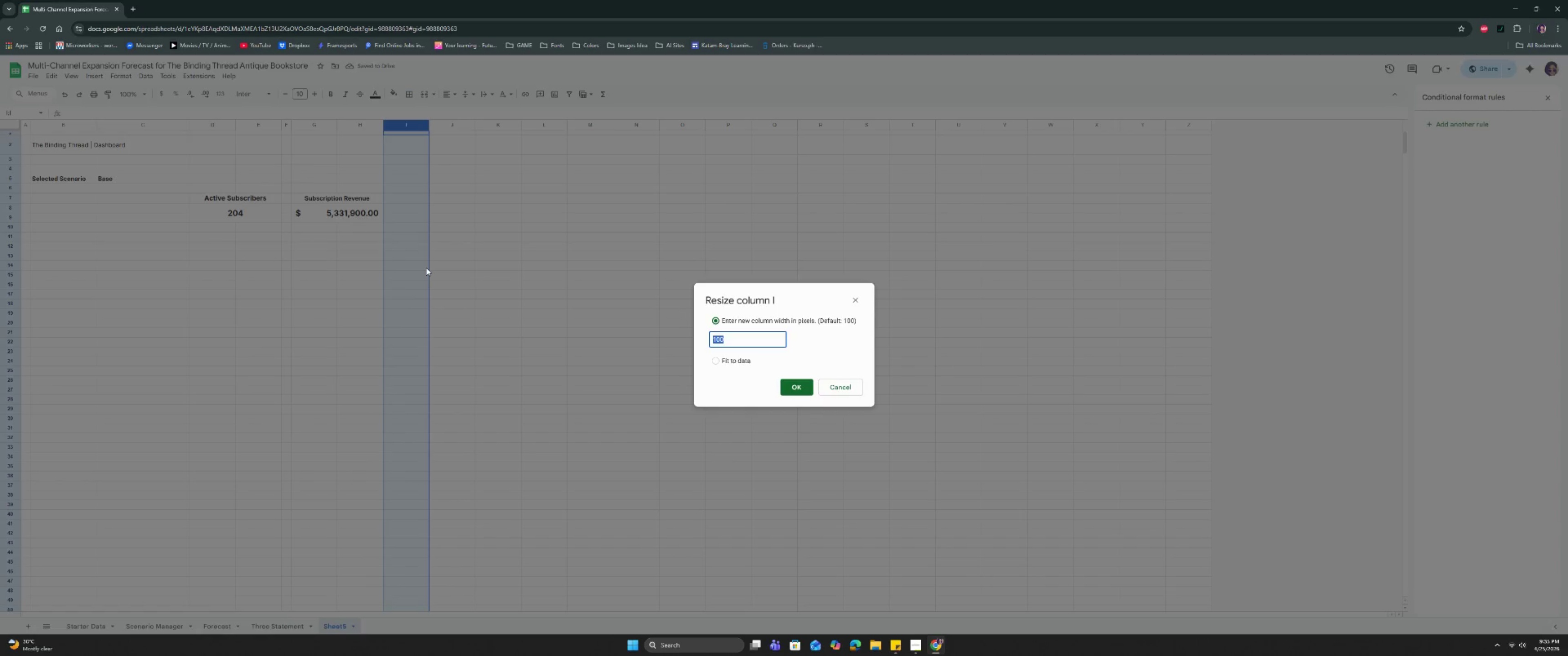 
type(20)
 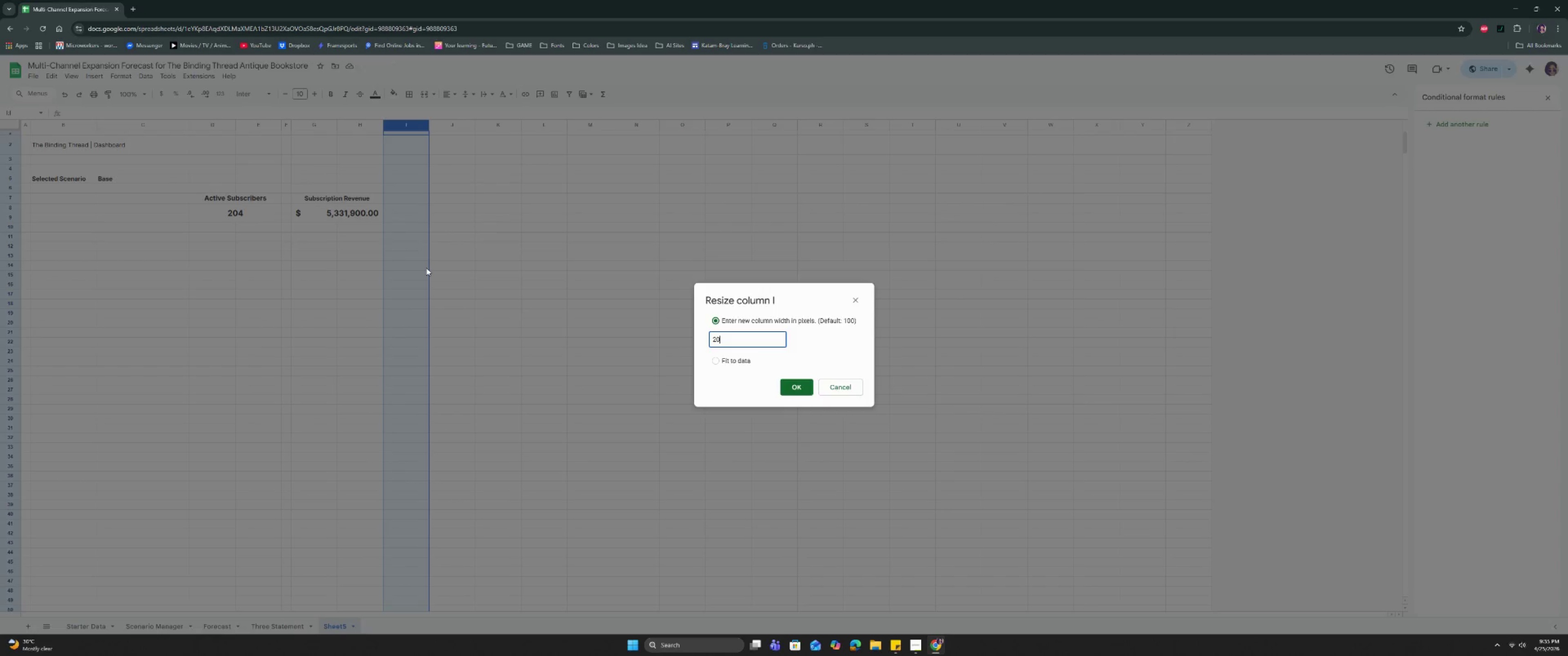 
key(Enter)
 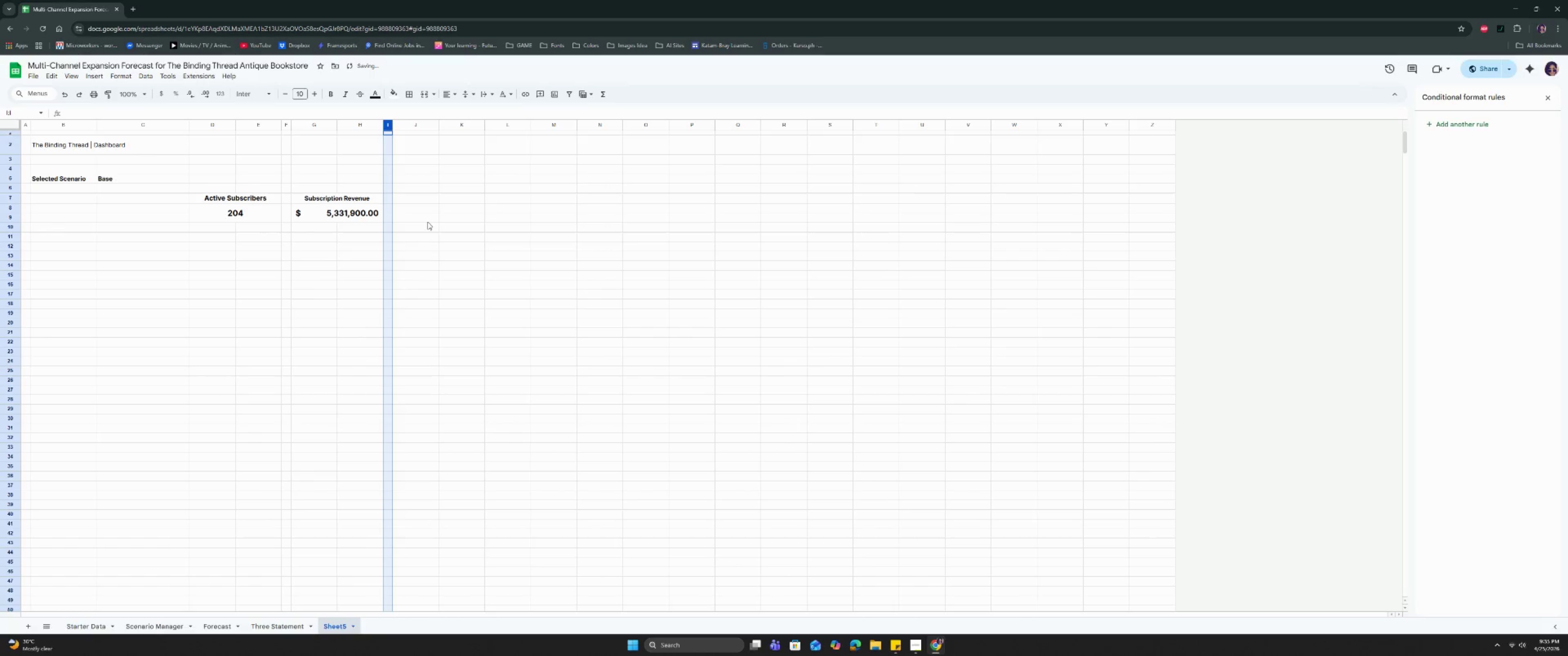 
left_click([435, 198])
 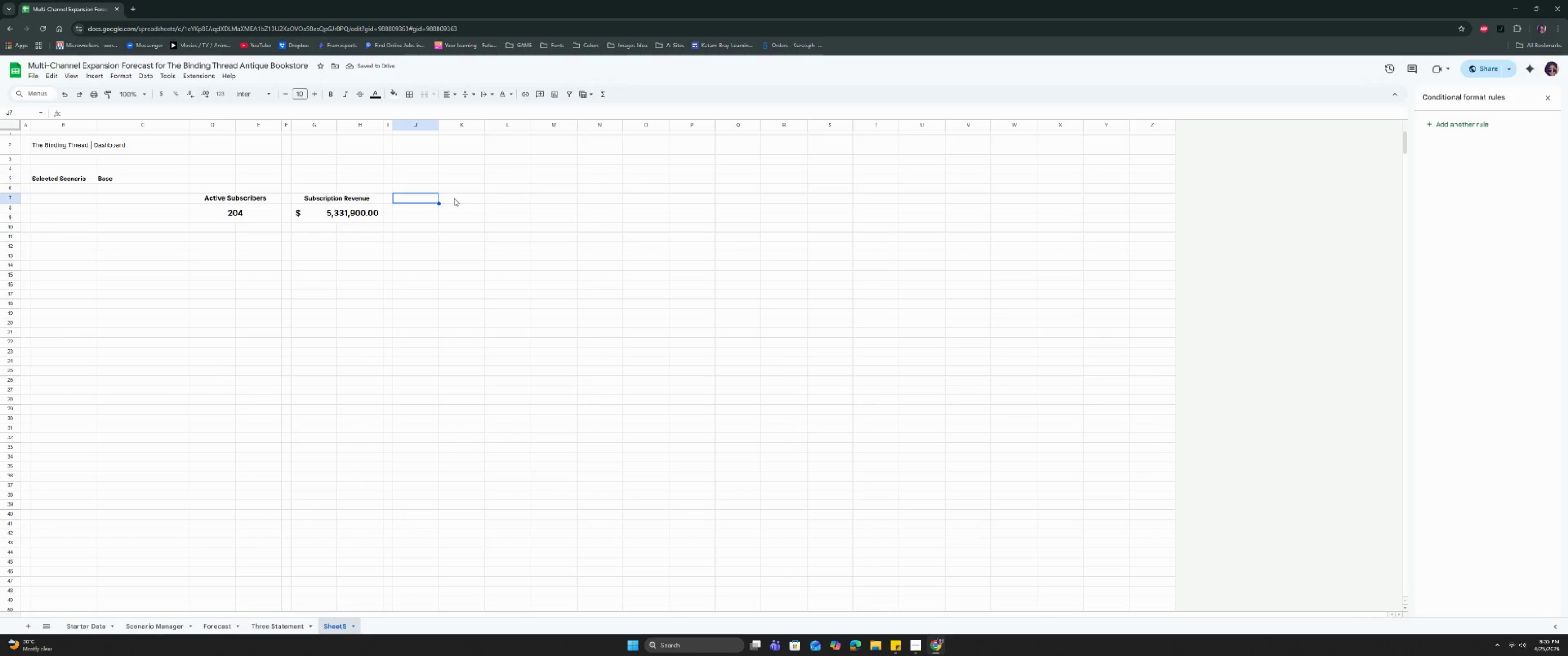 
double_click([351, 198])
 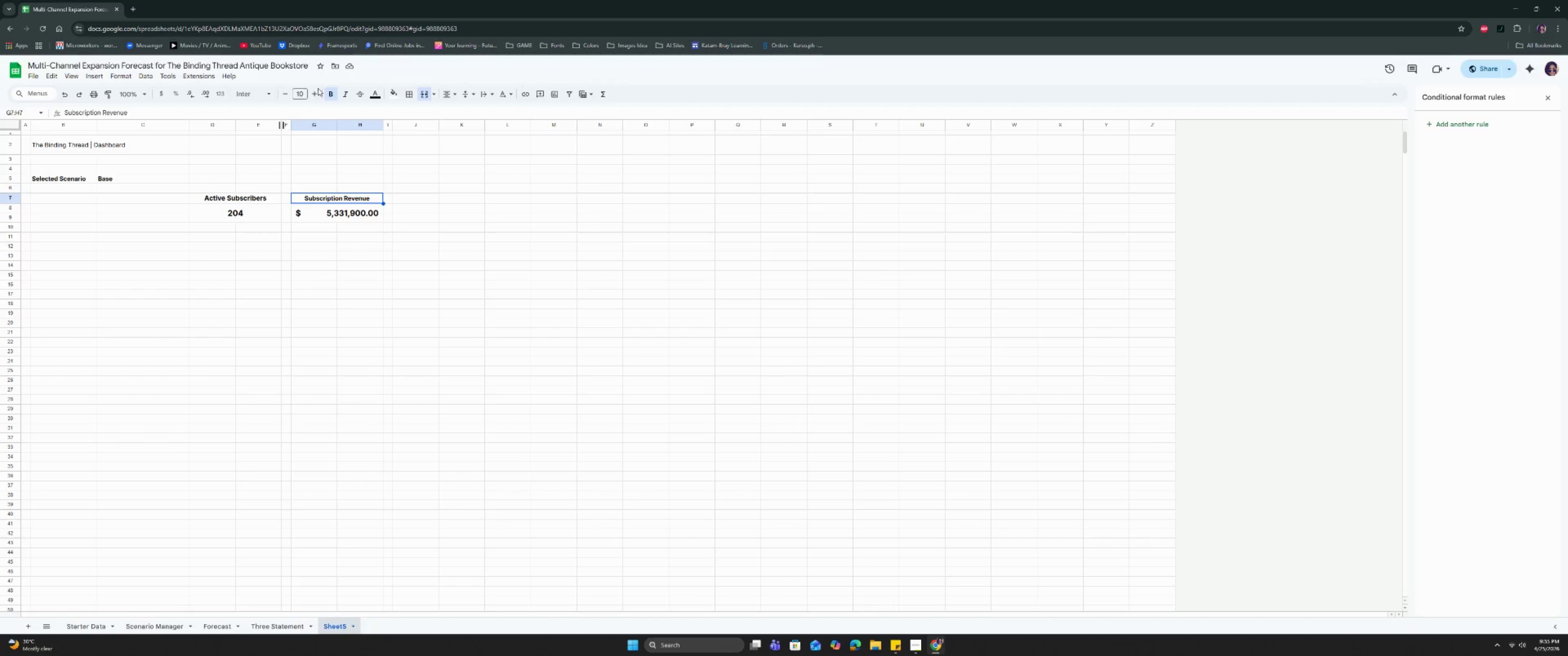 
left_click([315, 88])
 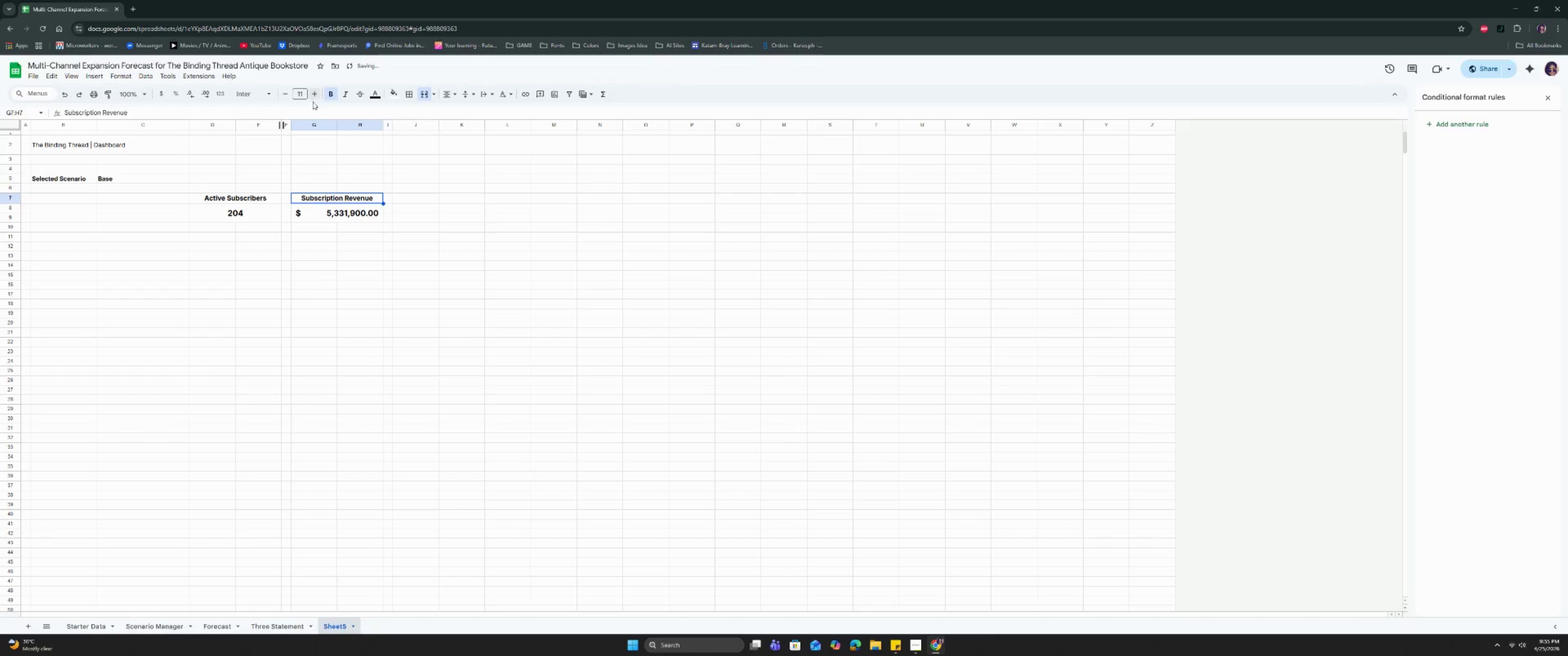 
double_click([337, 292])
 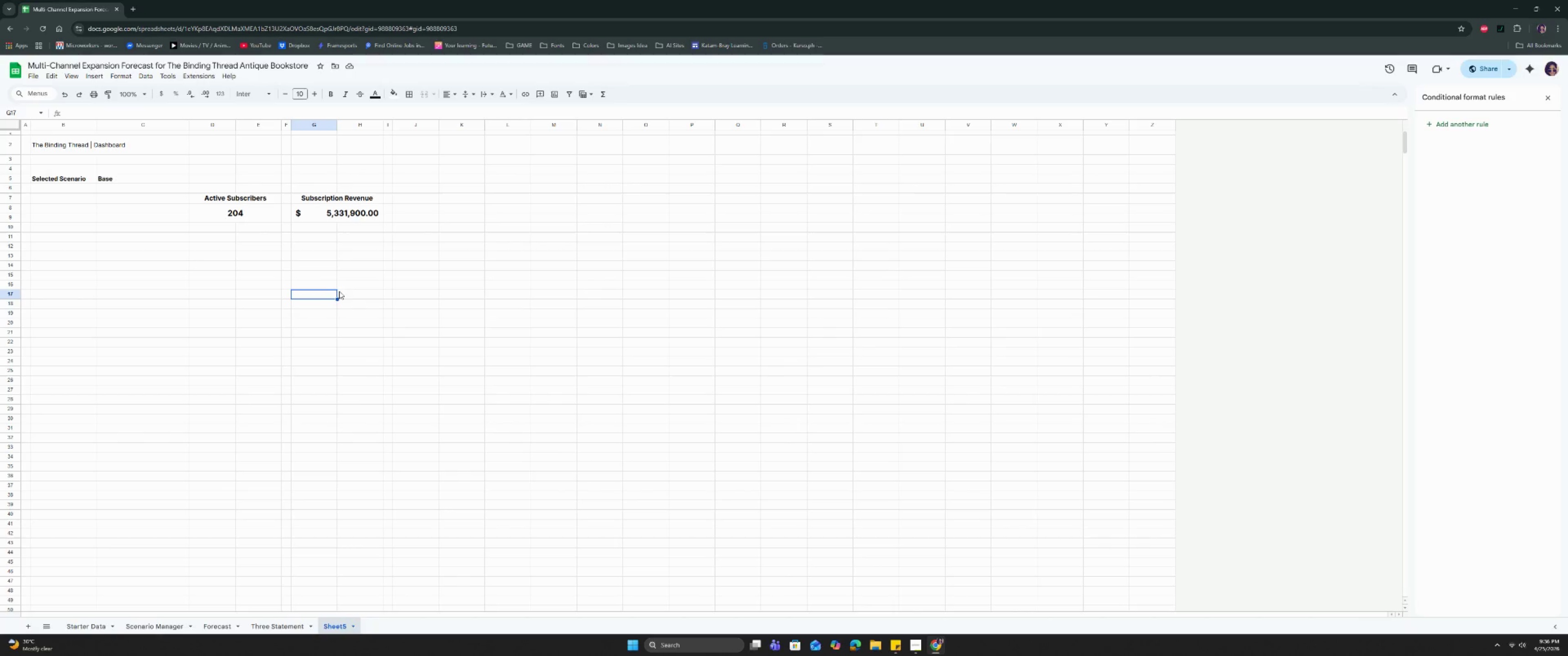 
wait(51.99)
 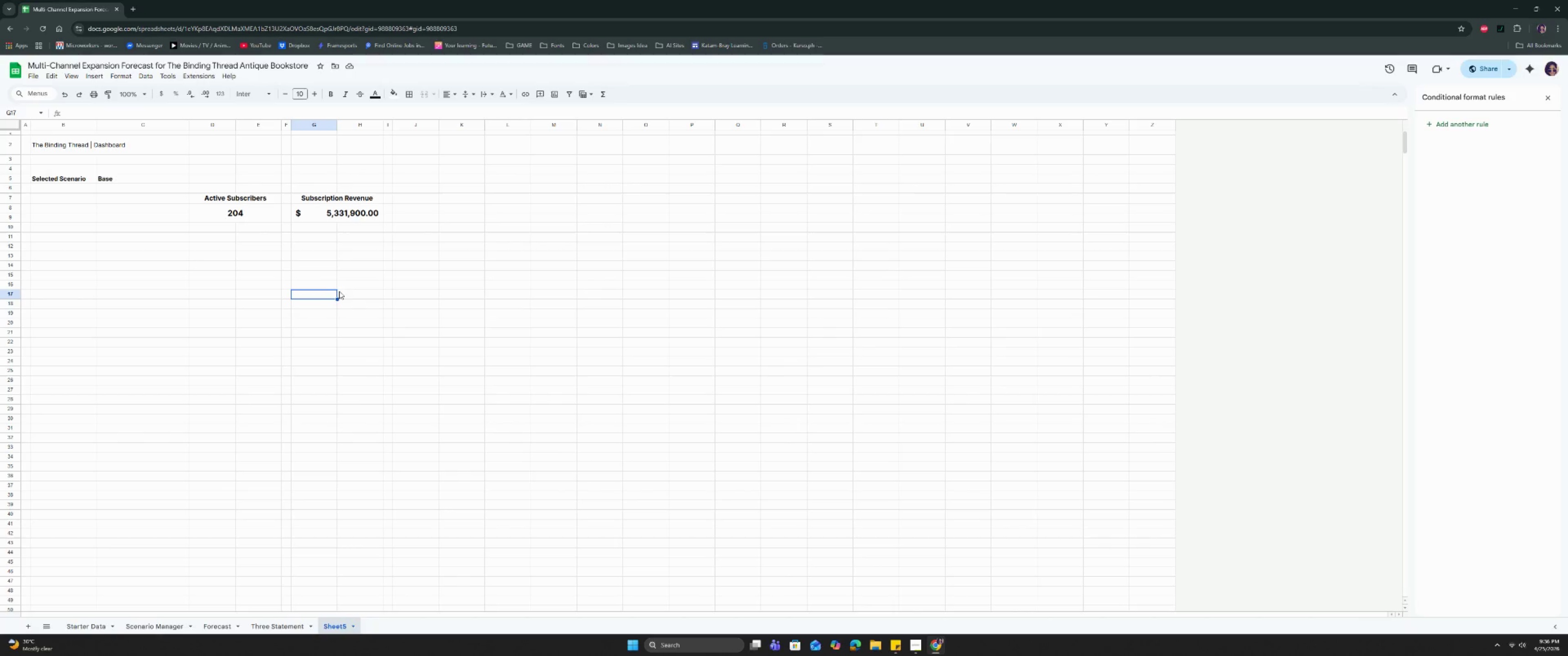 
left_click([175, 623])
 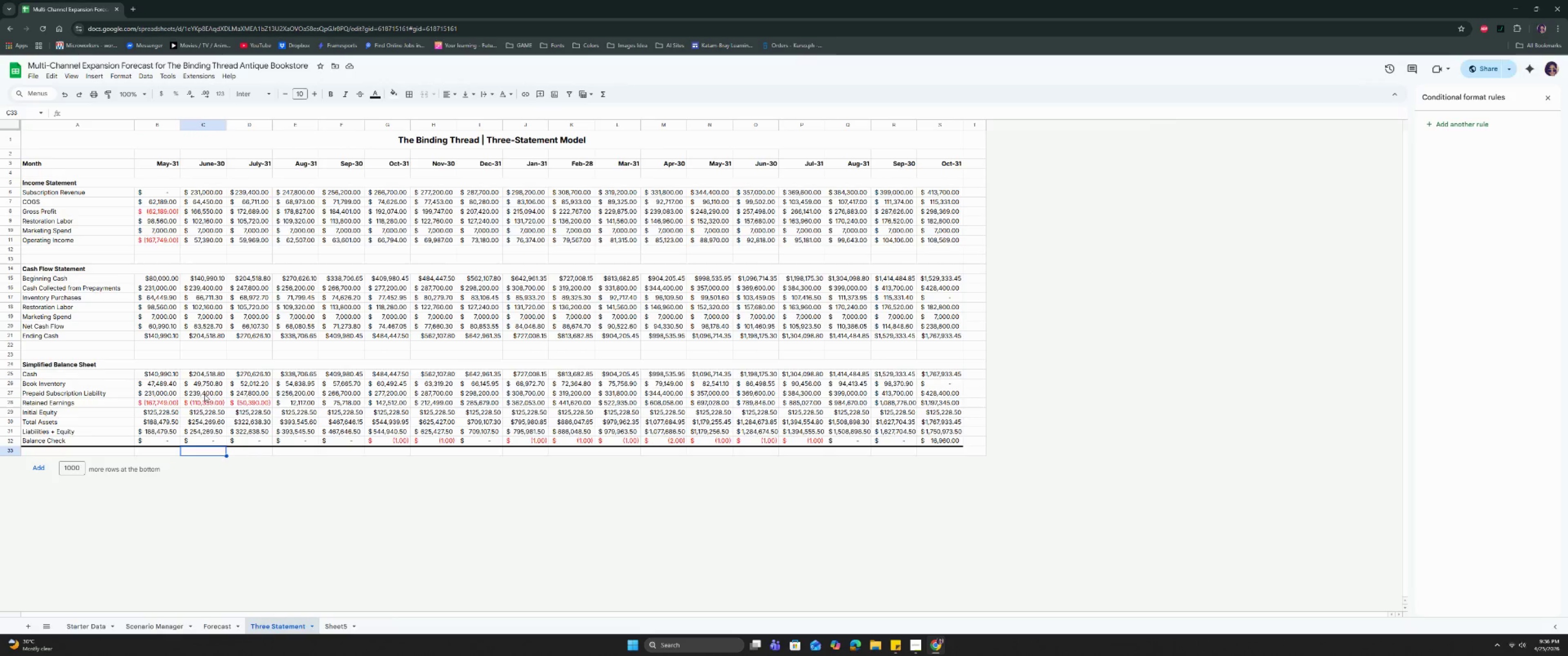 
left_click([219, 627])
 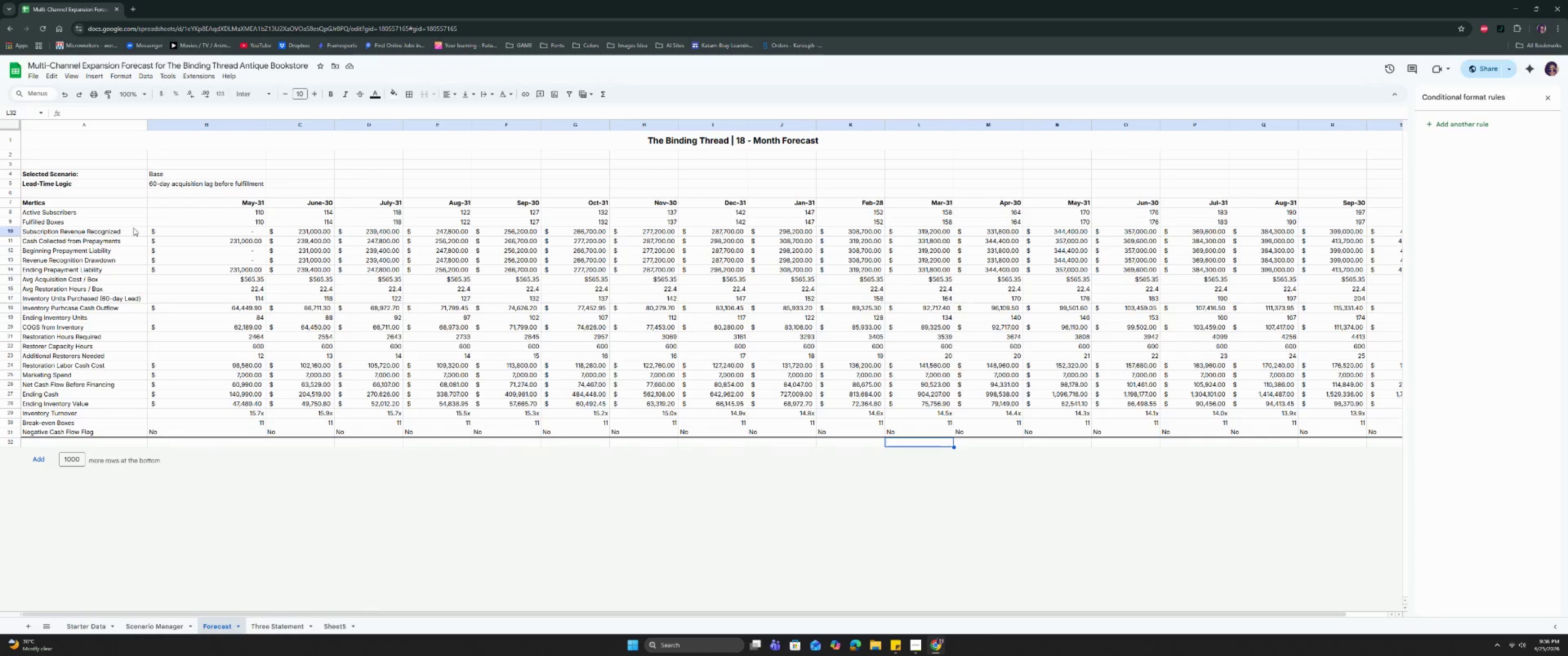 
left_click([175, 231])
 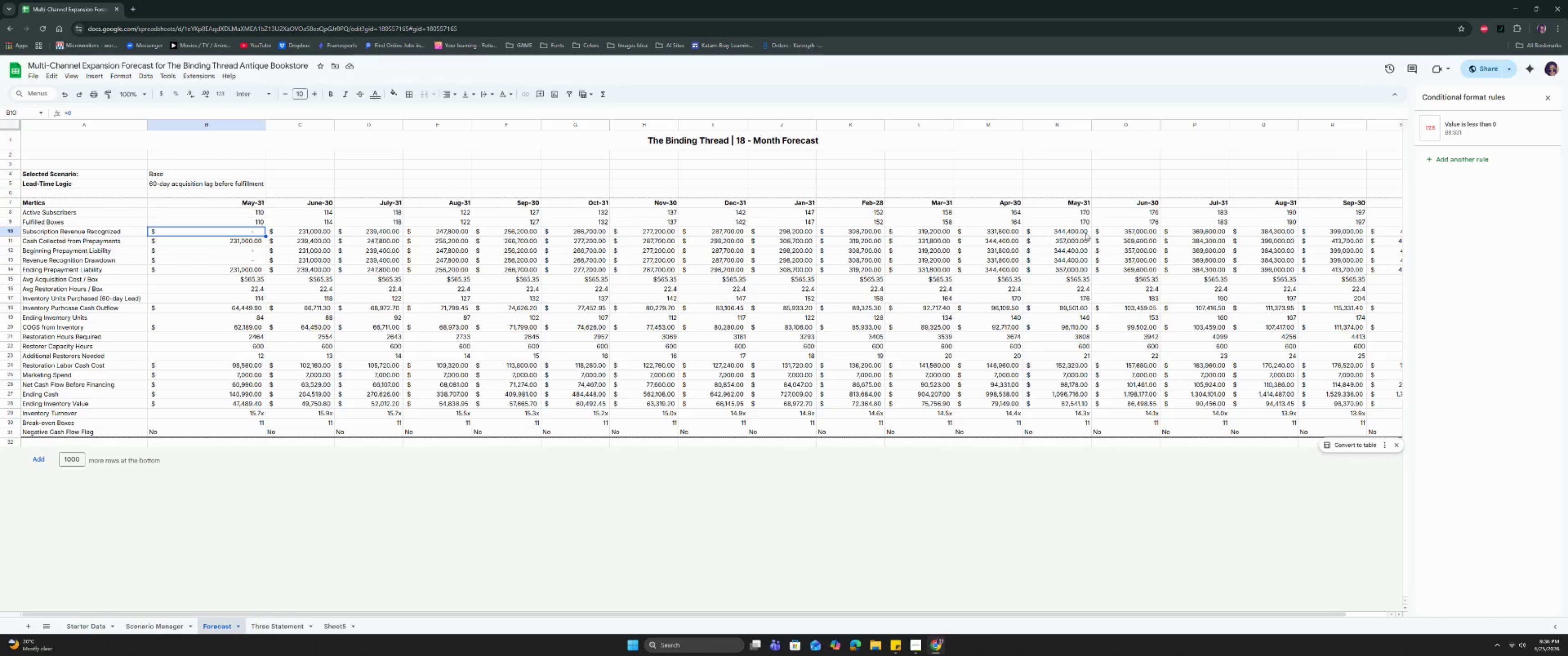 
wait(5.65)
 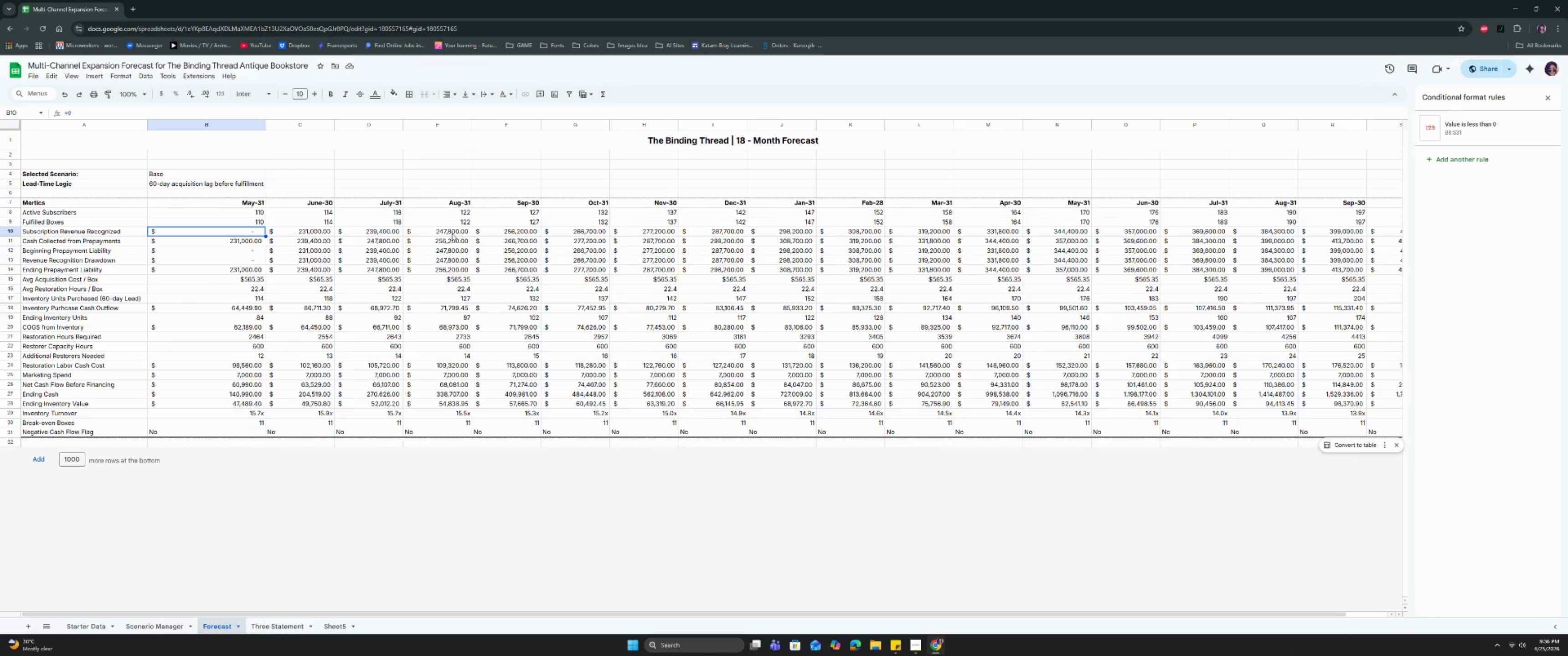 
left_click([1385, 233])
 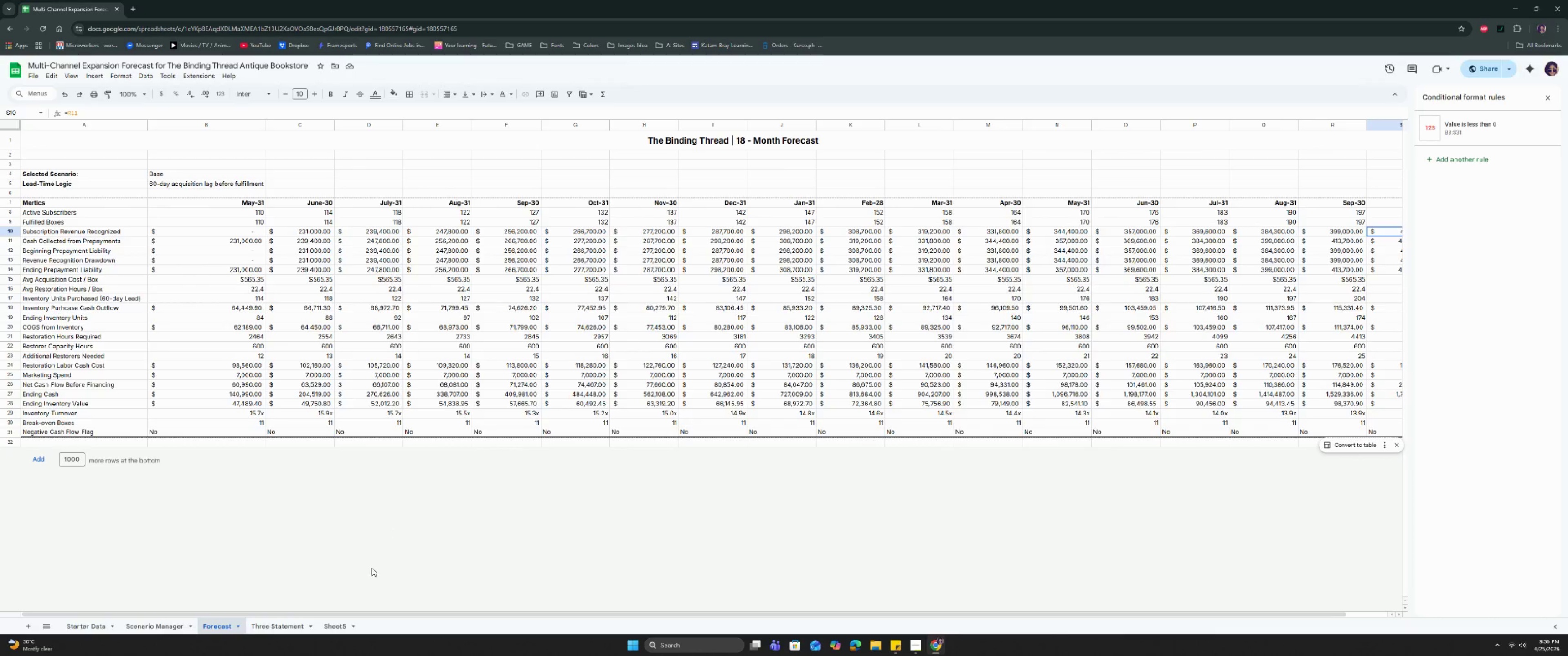 
left_click_drag(start_coordinate=[365, 613], to_coordinate=[323, 617])
 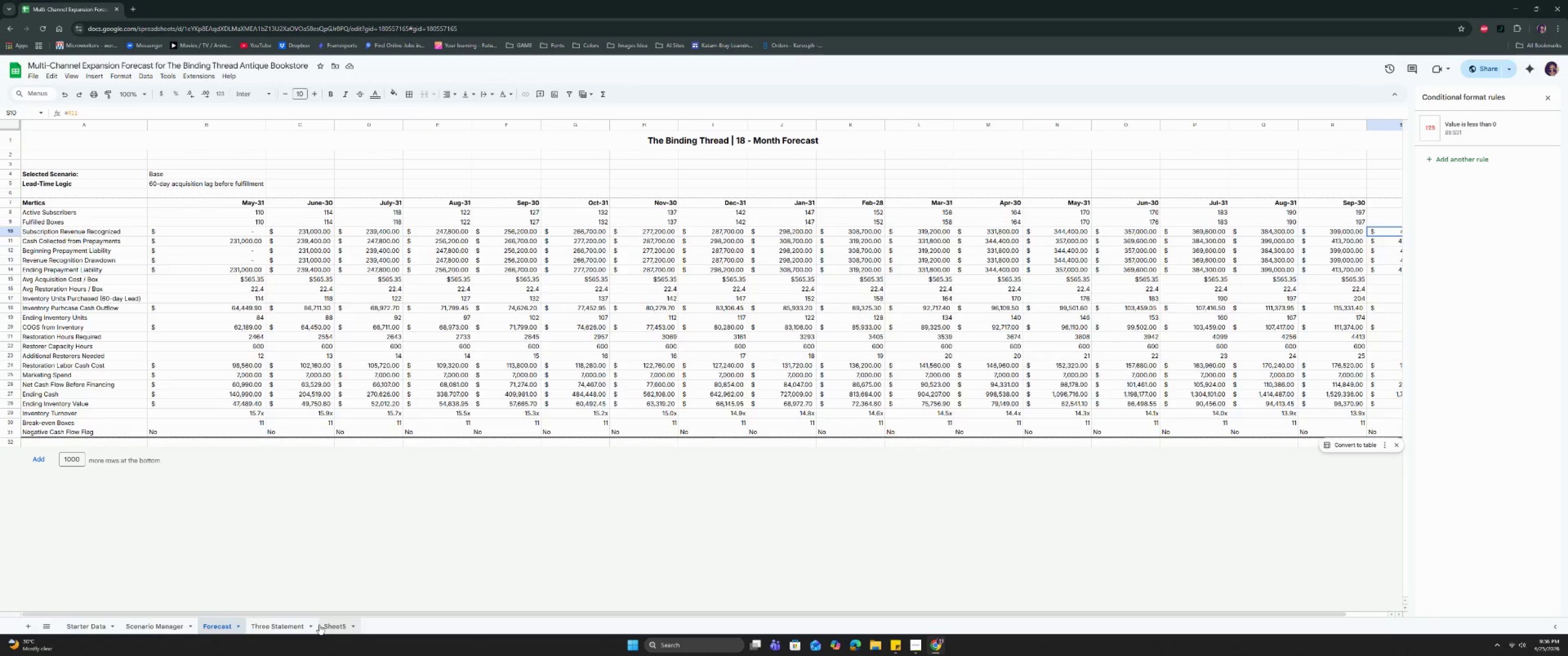 
left_click([319, 625])
 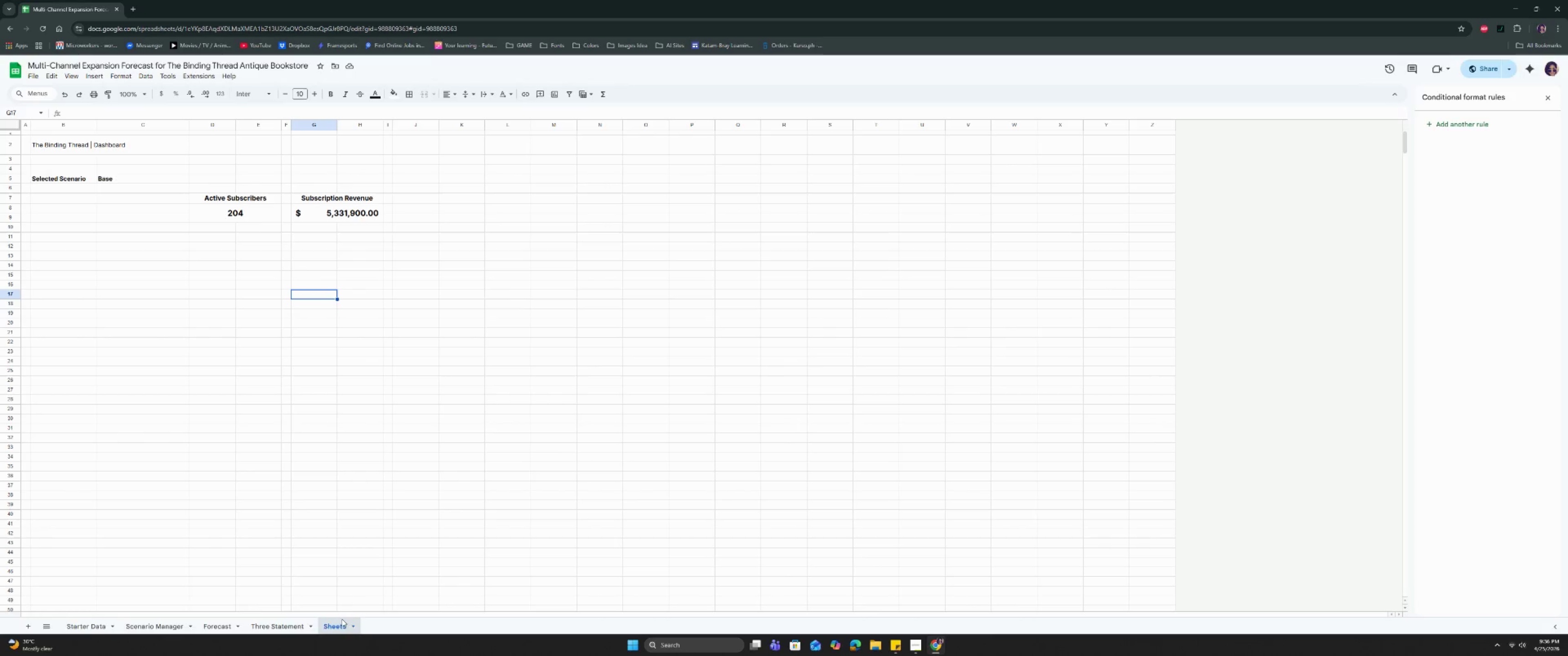 
double_click([339, 633])
 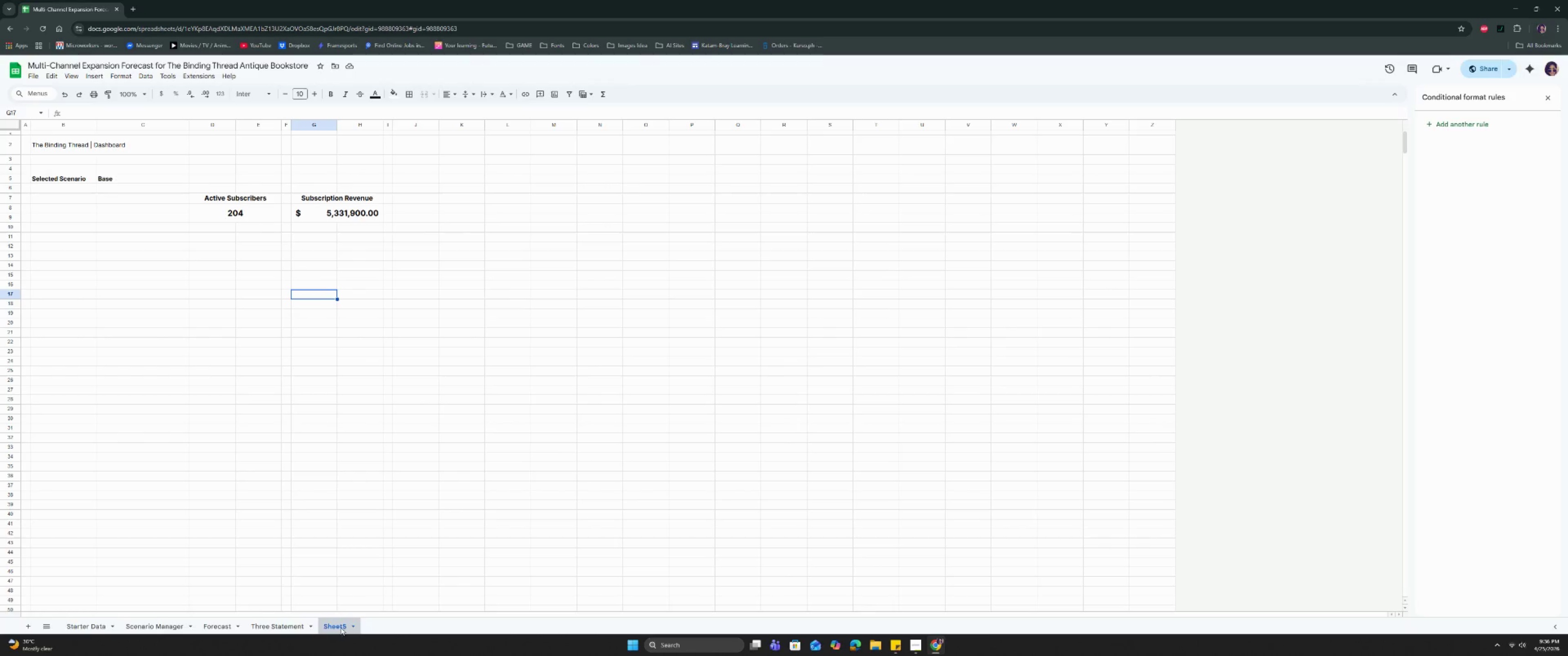 
triple_click([341, 625])
 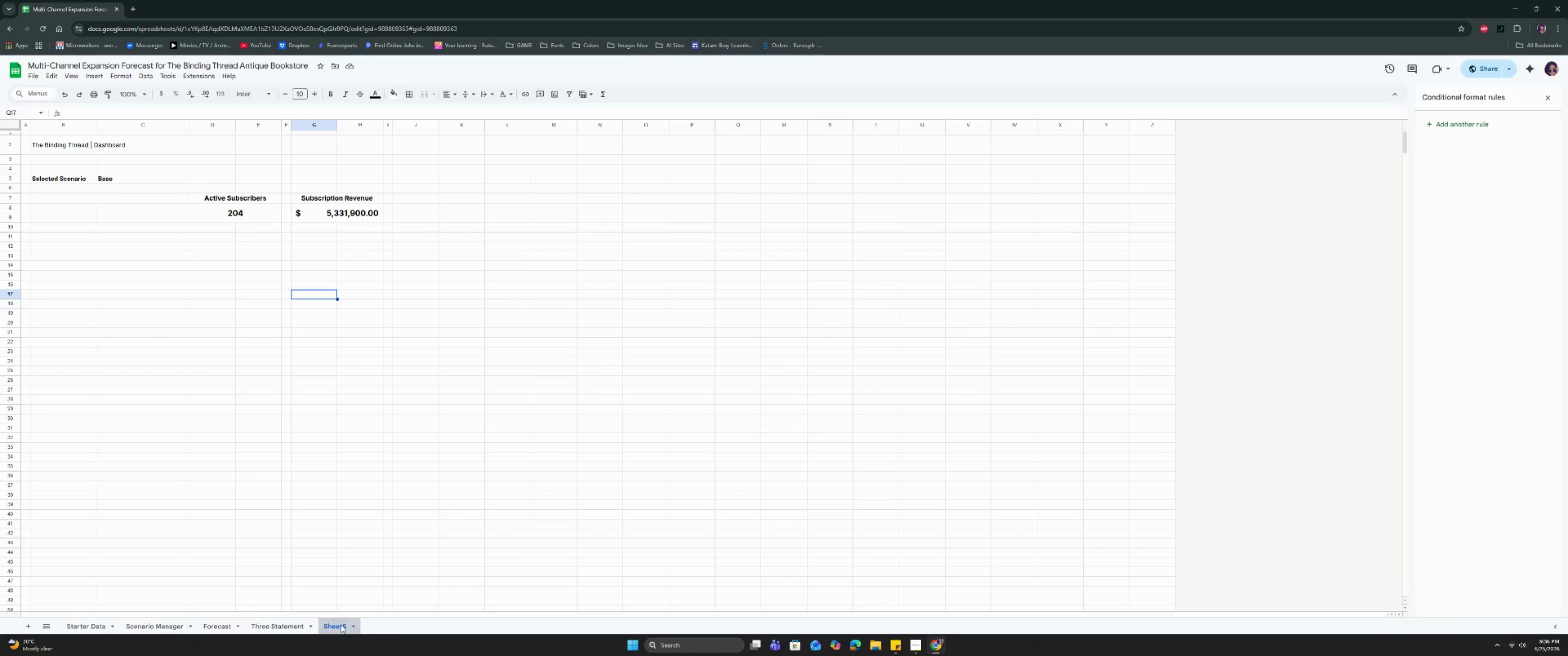 
triple_click([341, 625])
 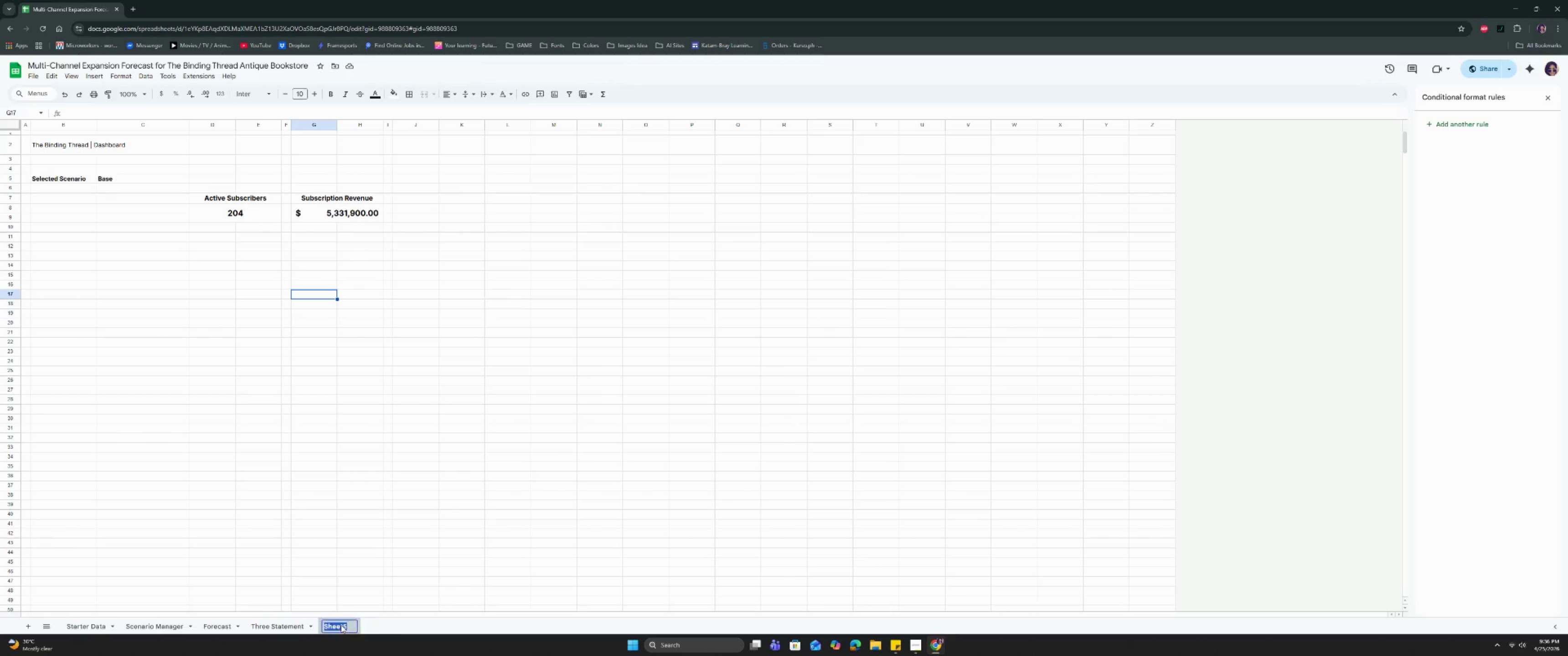 
key(CapsLock)
 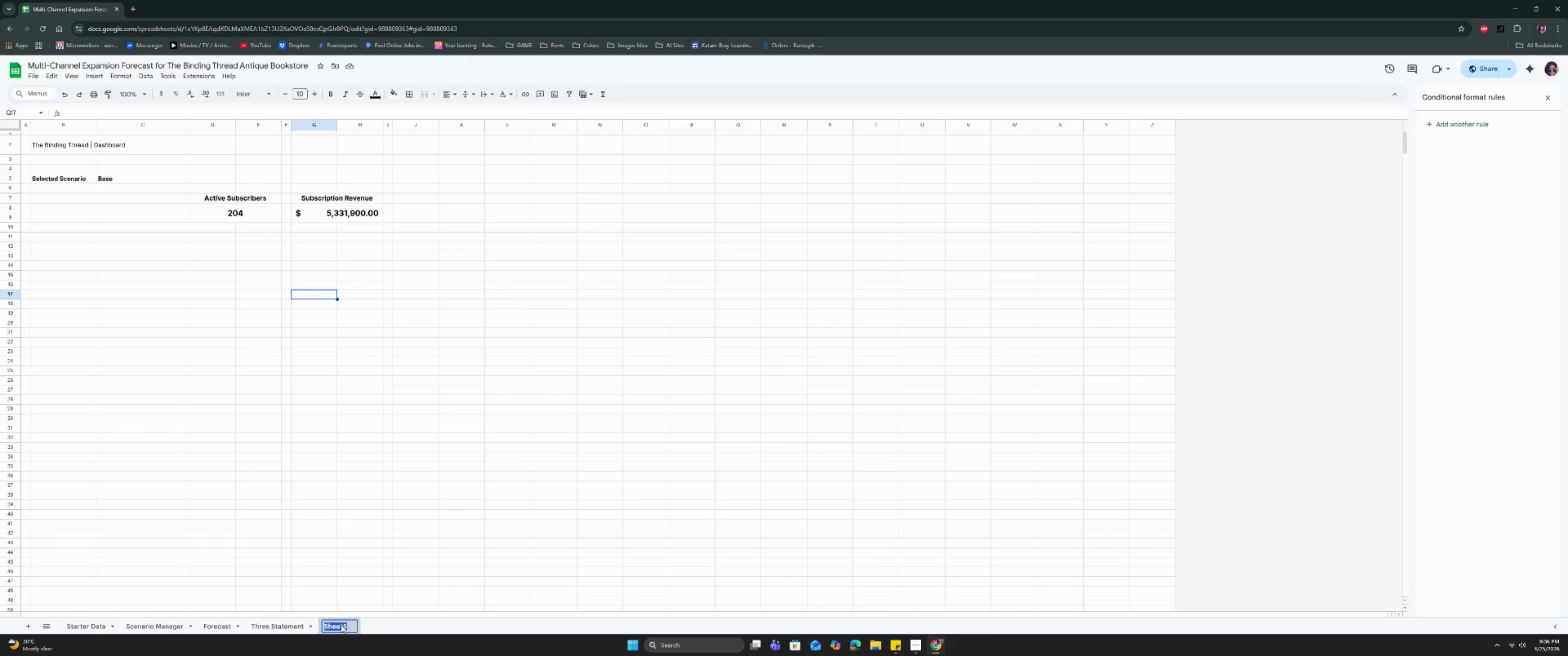 
key(D)
 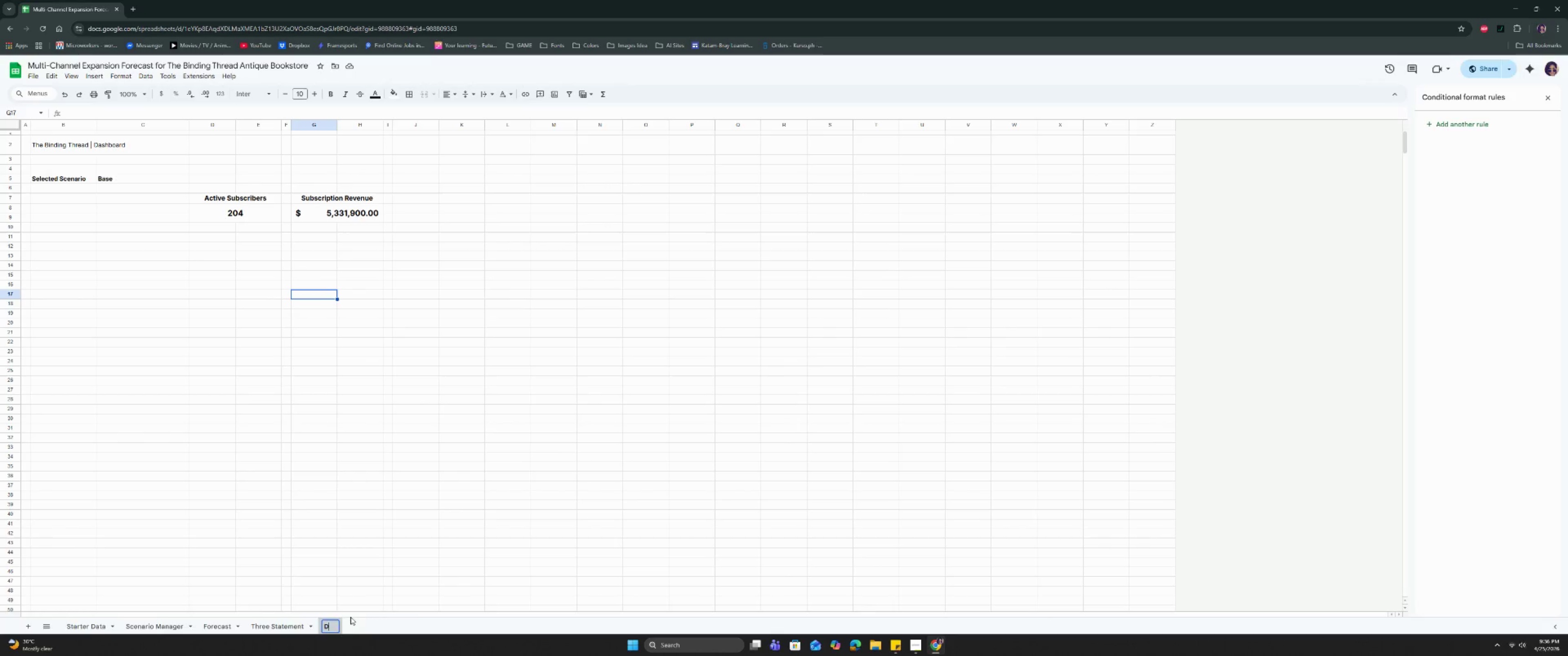 
key(CapsLock)
 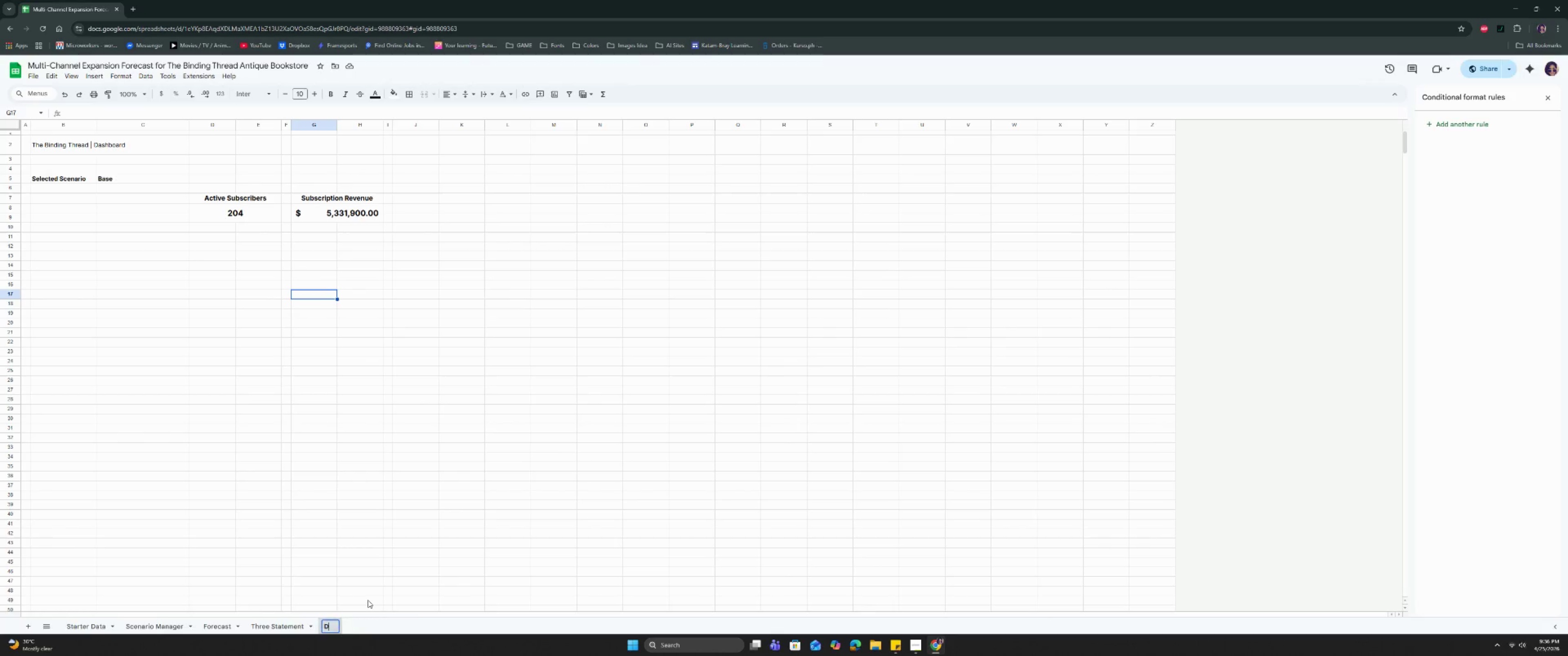 
type(ashboard)
 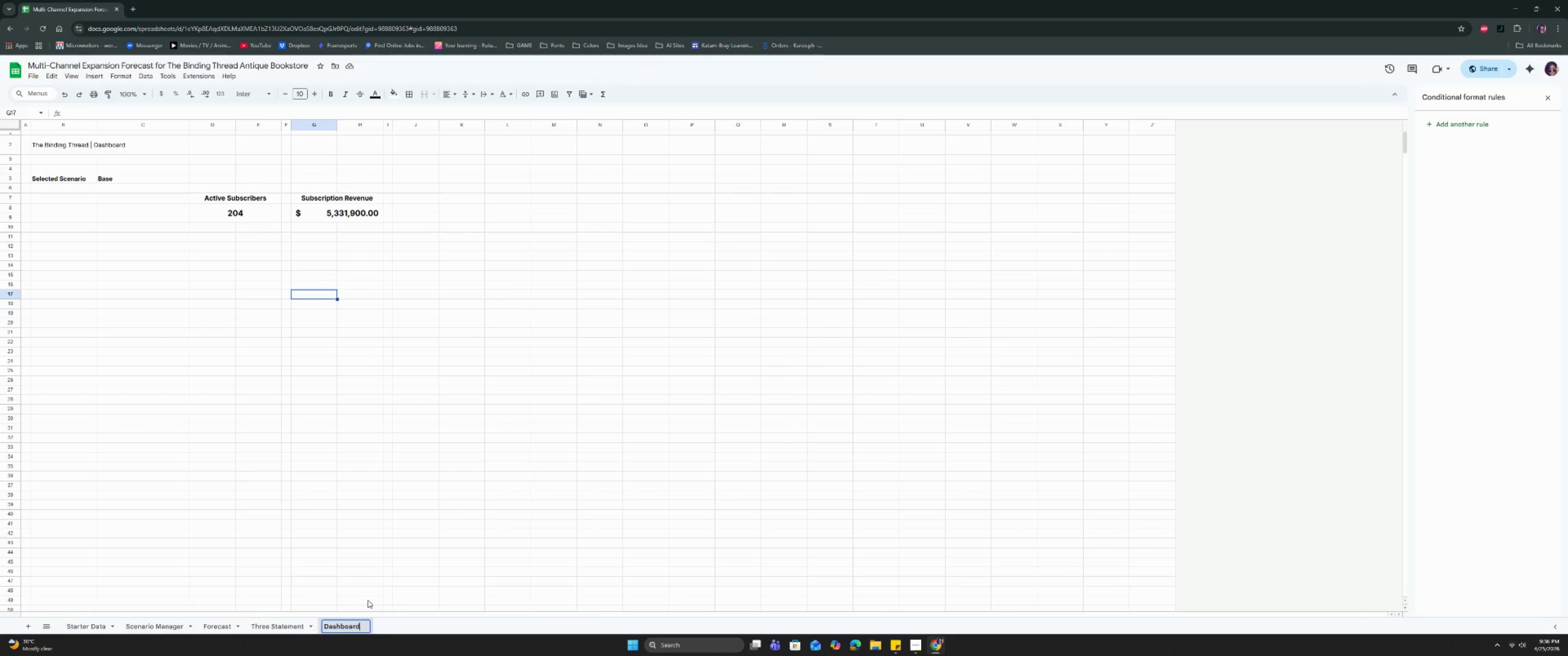 
key(Enter)
 